 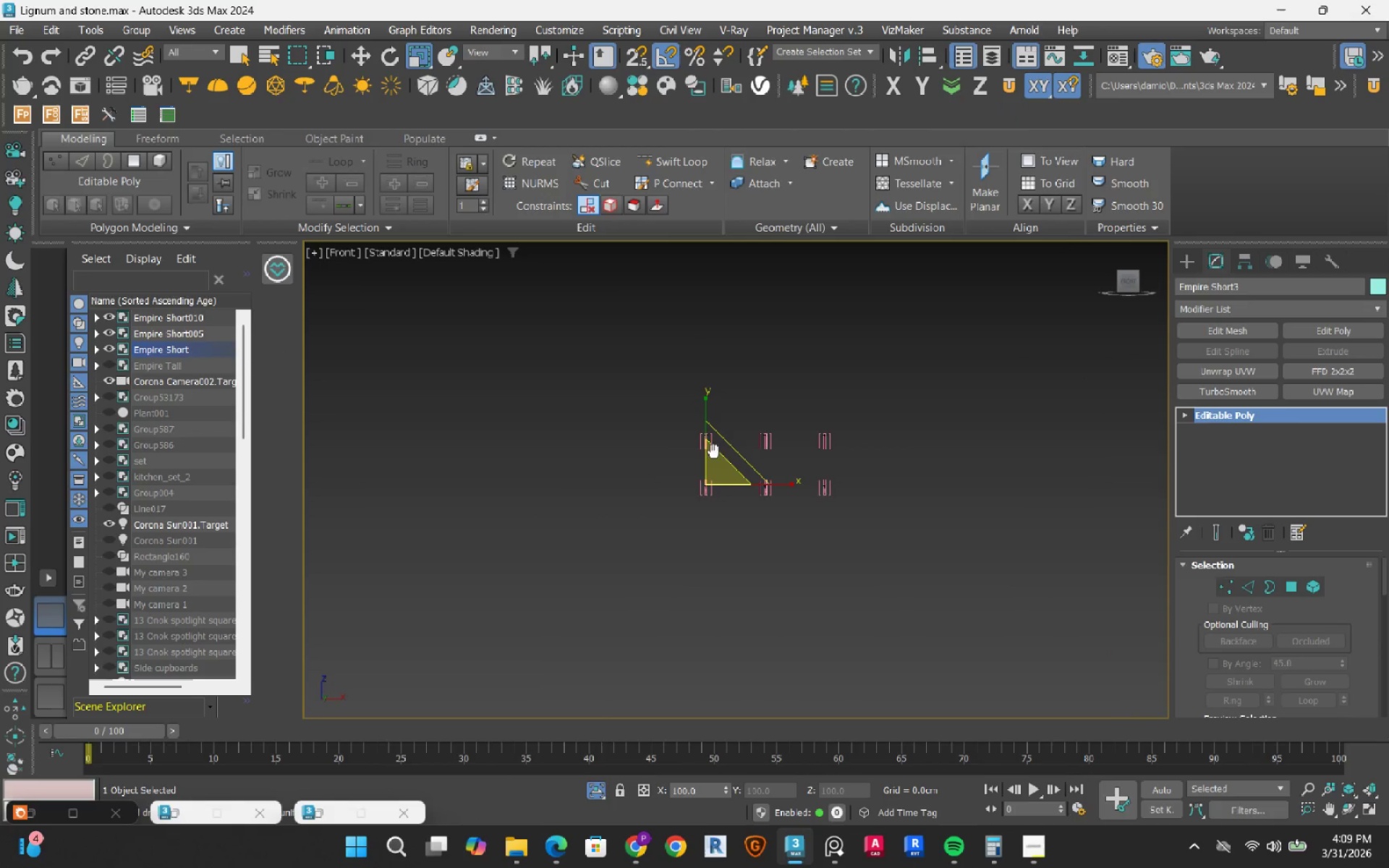 
left_click_drag(start_coordinate=[875, 363], to_coordinate=[576, 460])
 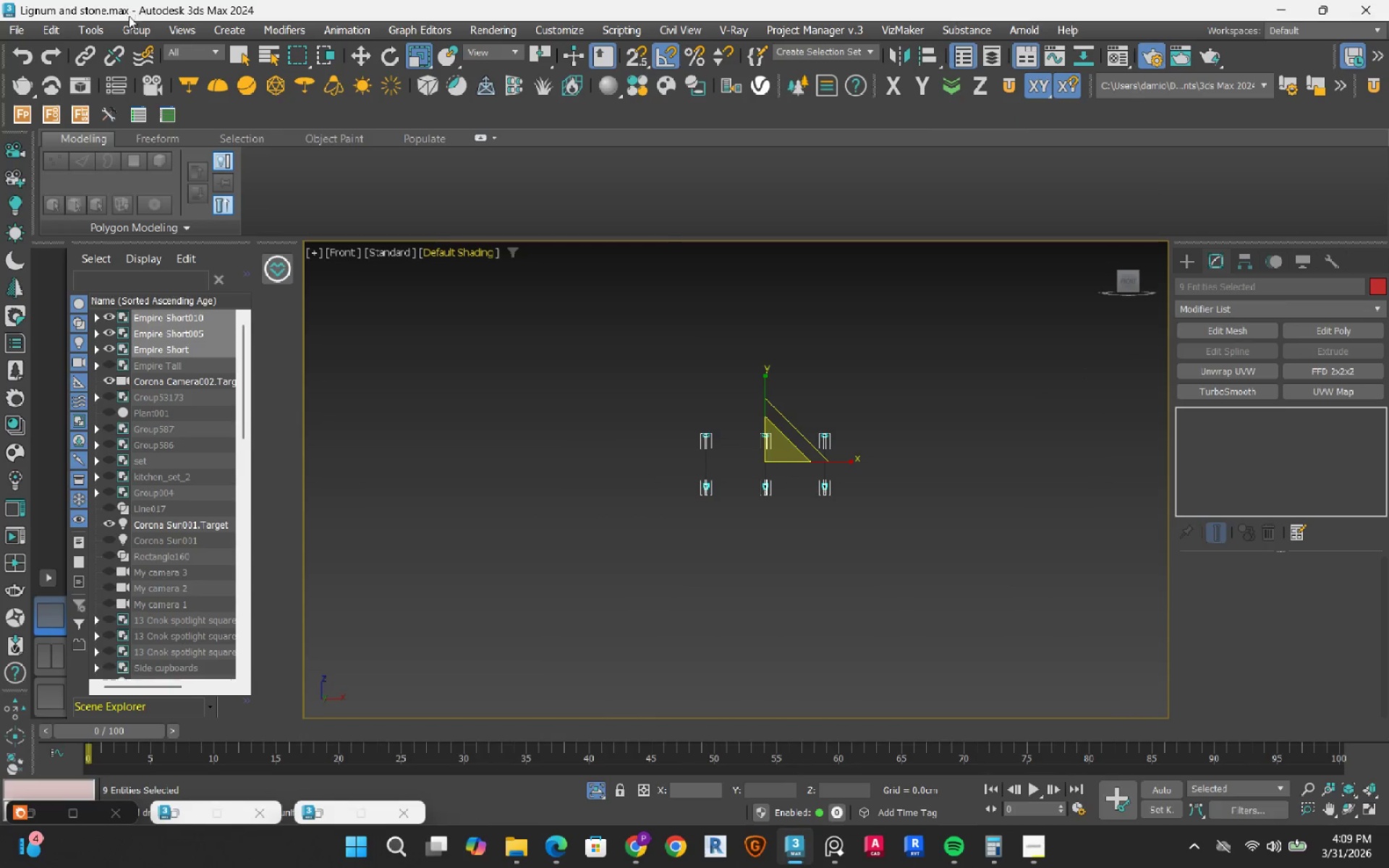 
left_click([131, 27])
 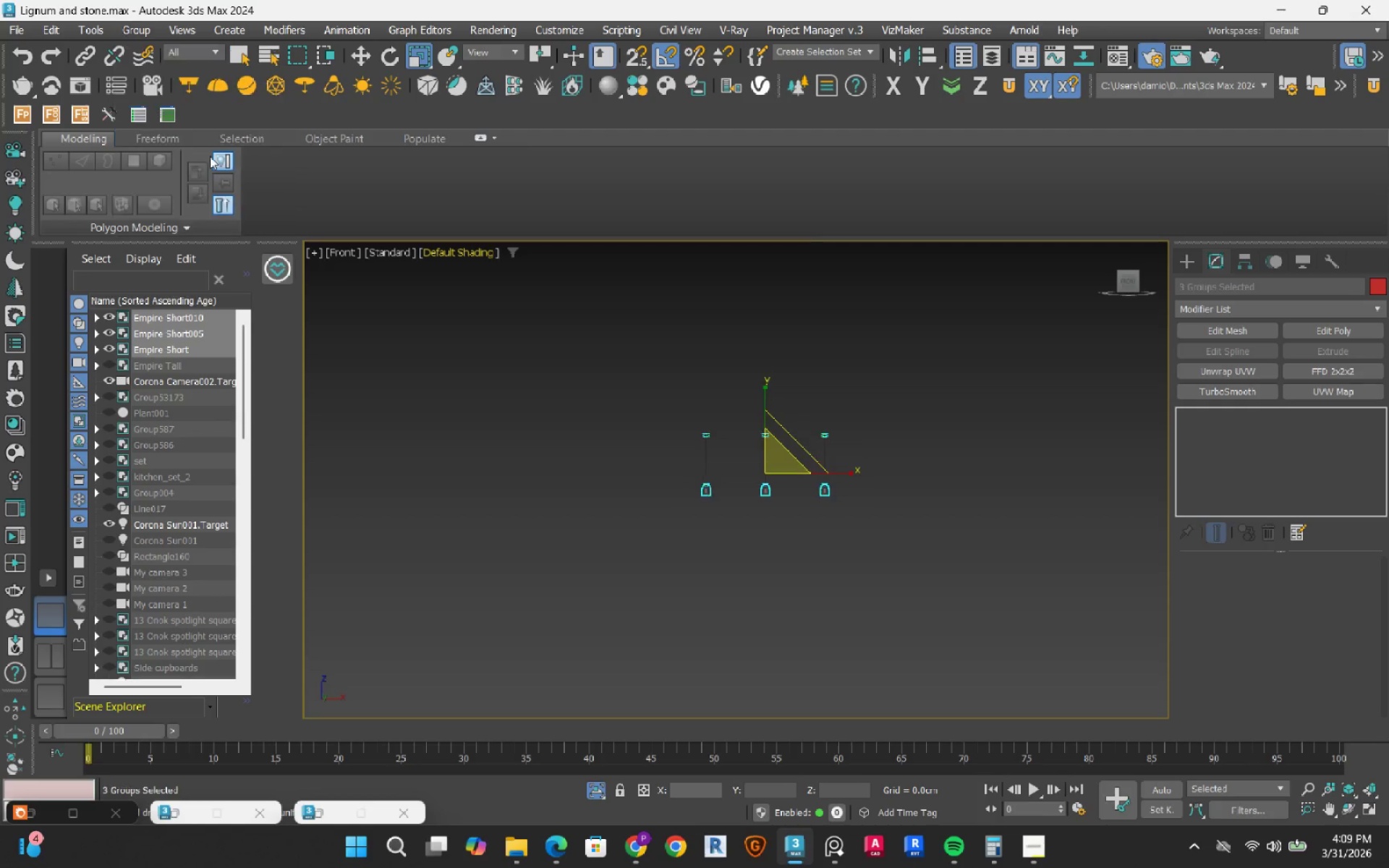 
double_click([904, 362])
 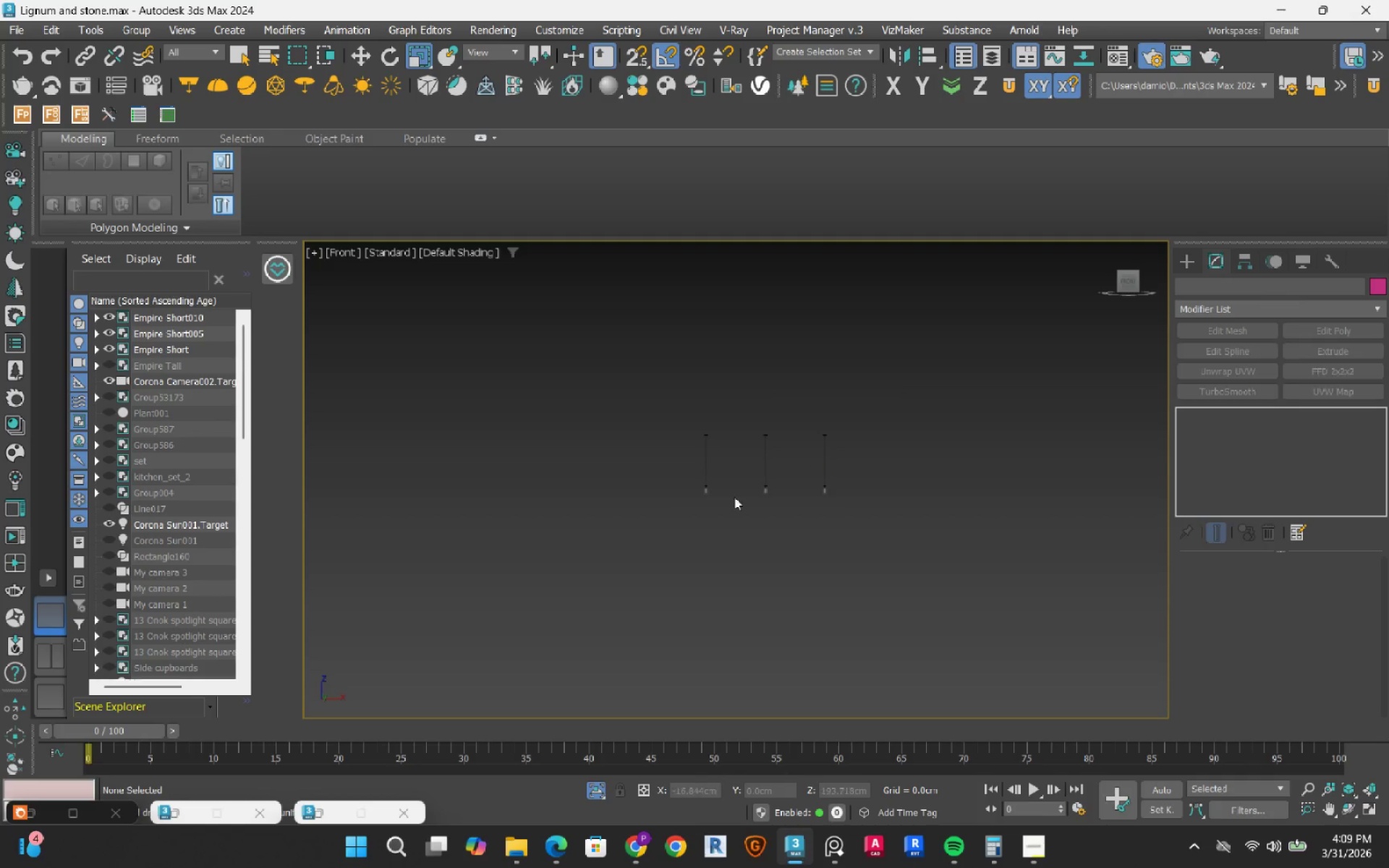 
scroll: coordinate [731, 485], scroll_direction: up, amount: 4.0
 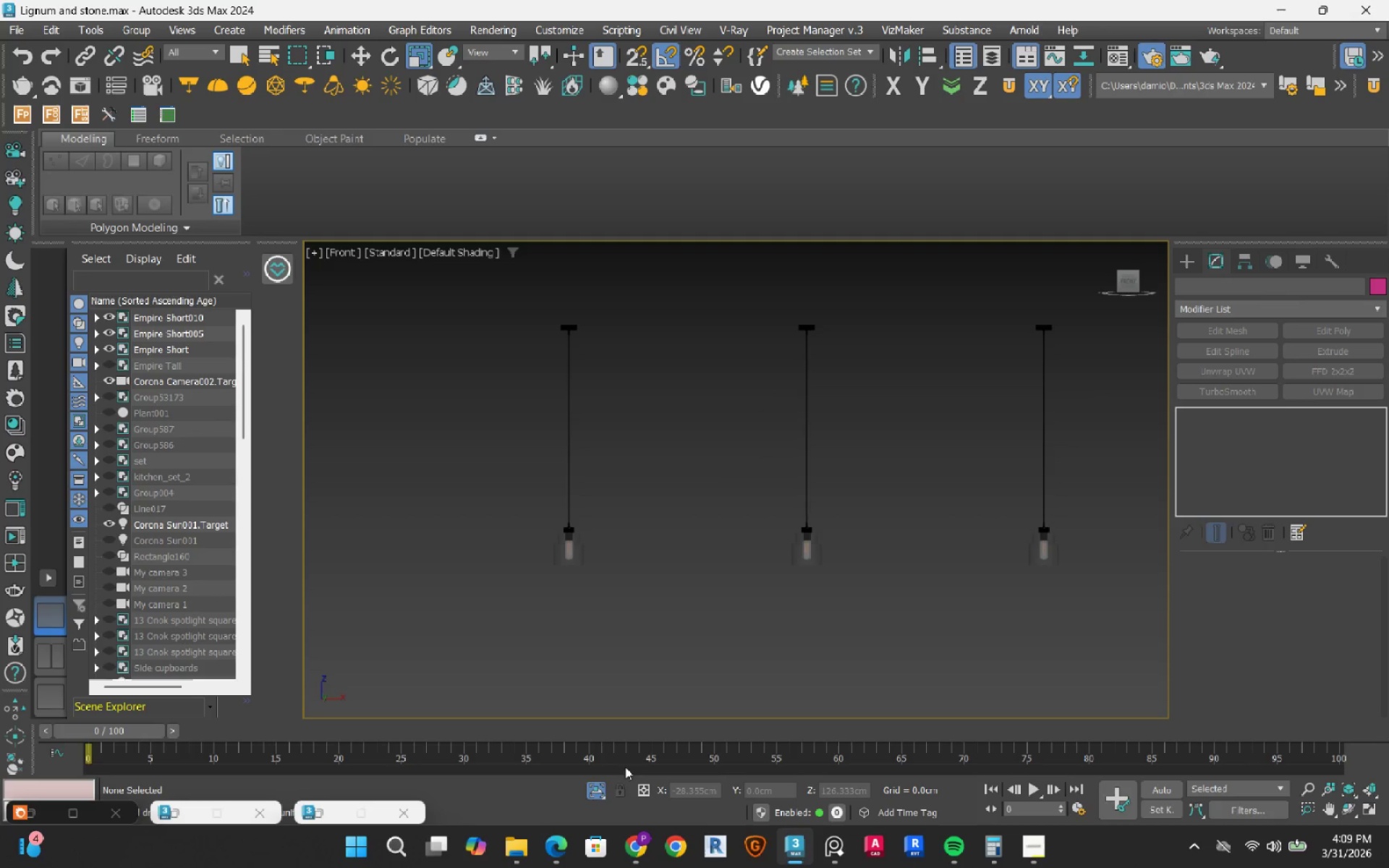 
left_click([598, 793])
 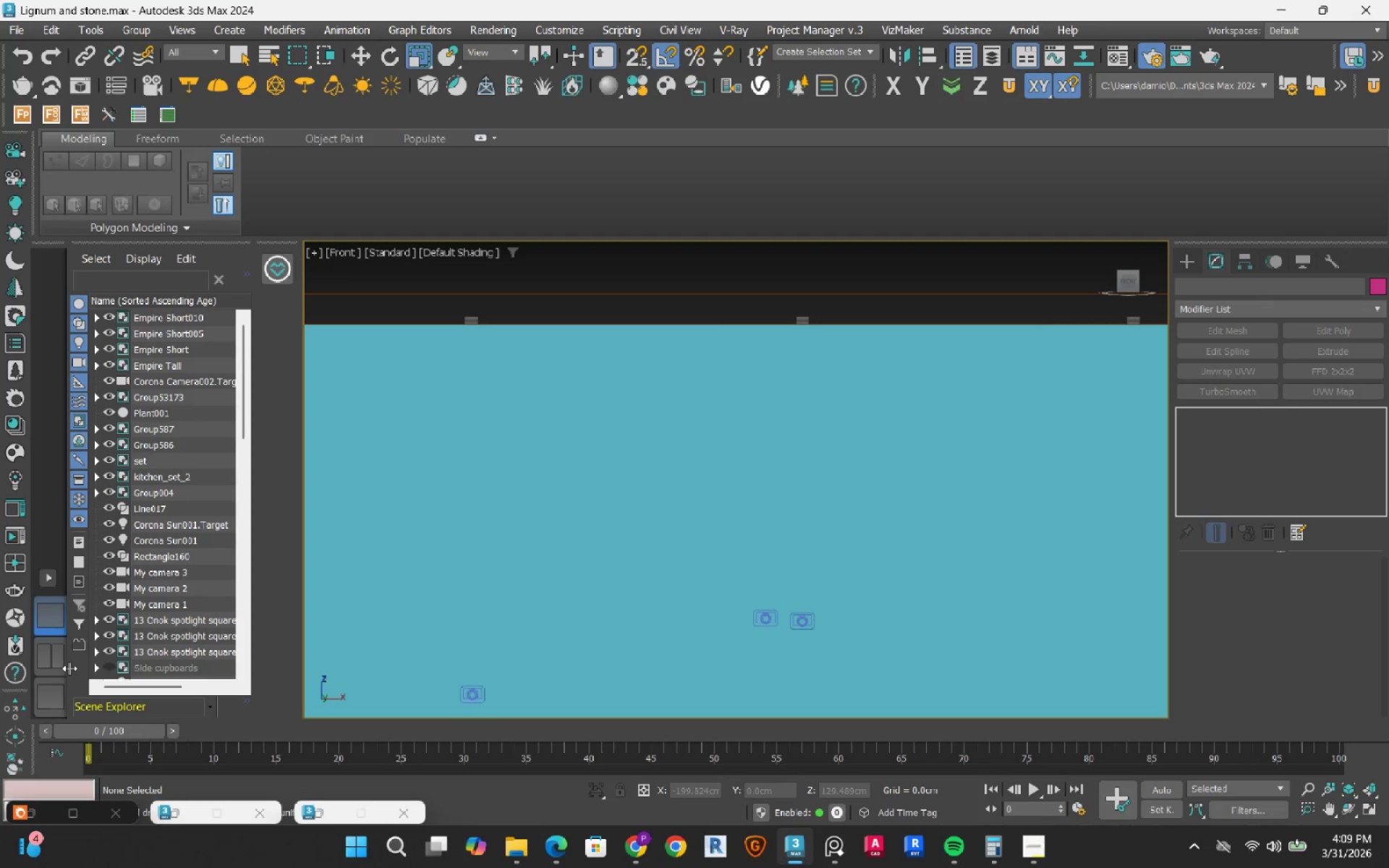 
left_click([50, 664])
 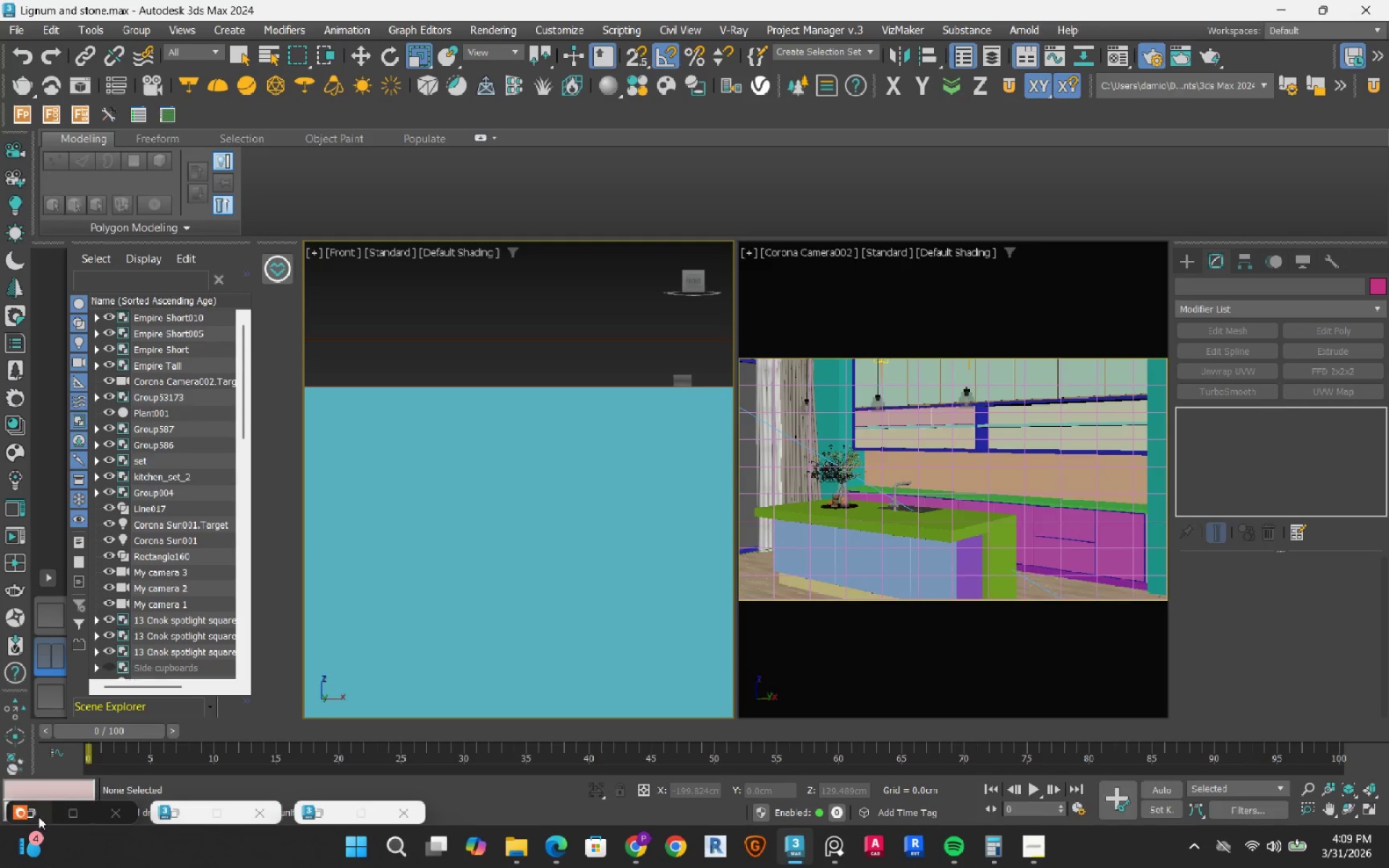 
left_click([38, 817])
 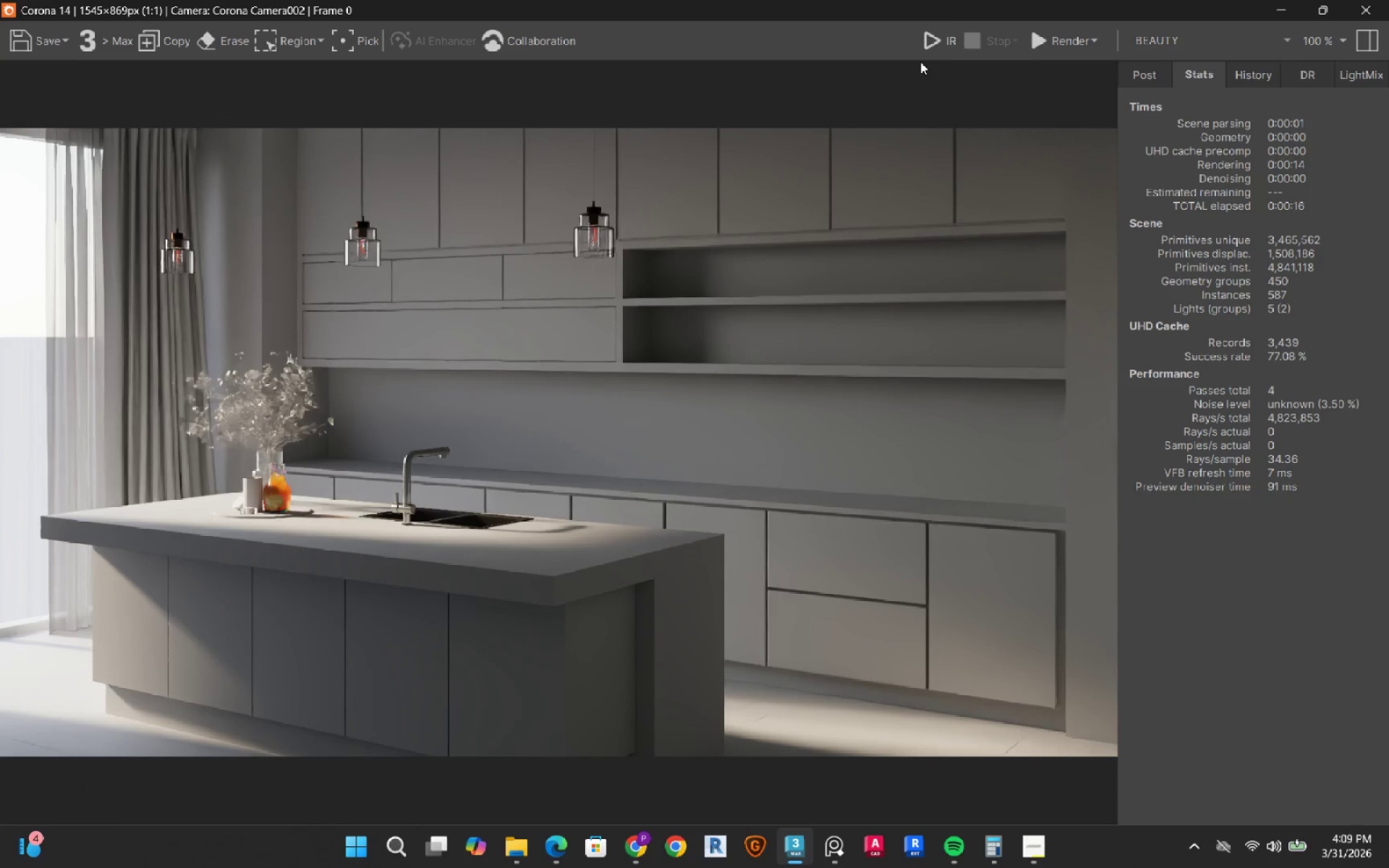 
left_click([928, 43])
 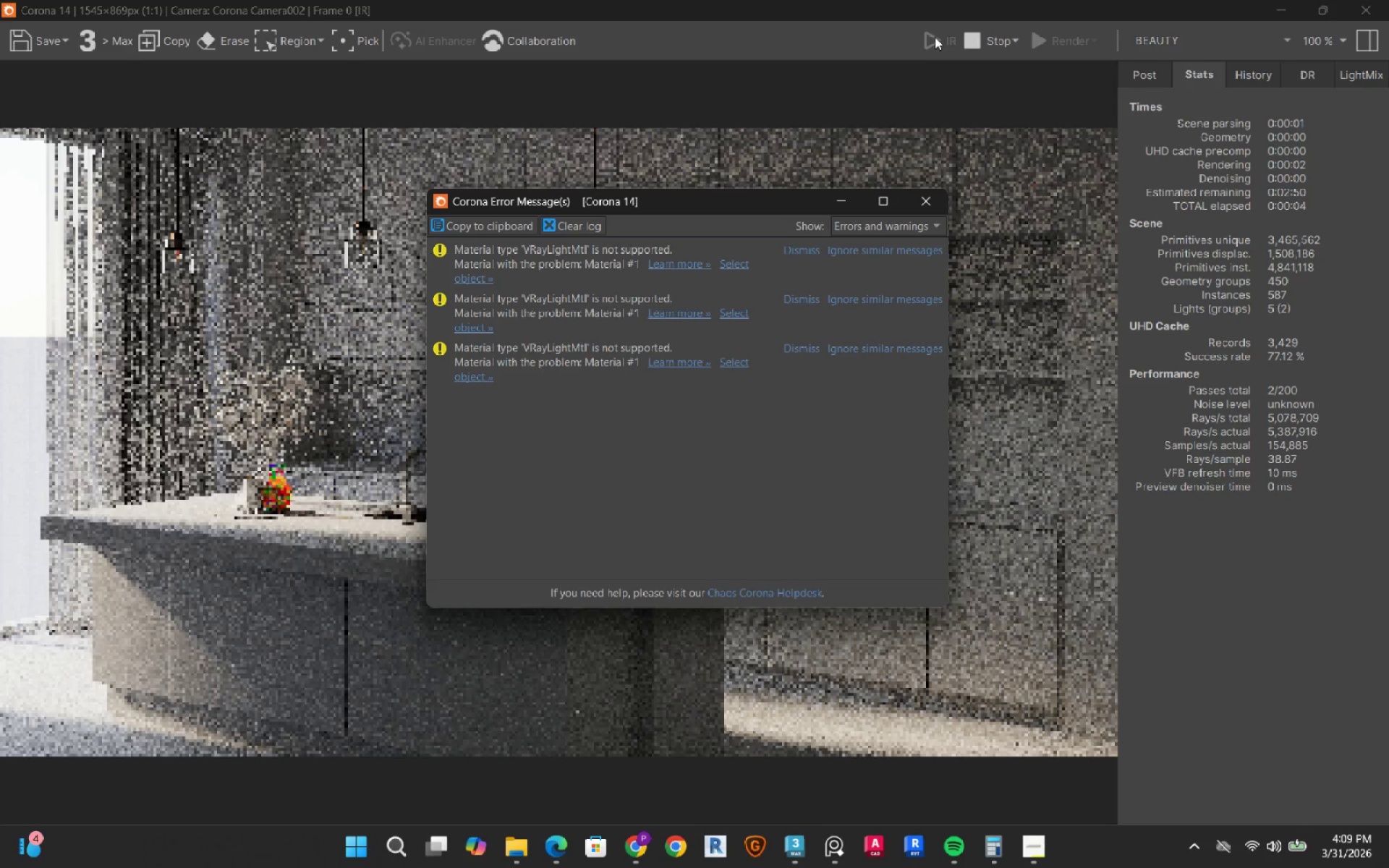 
wait(7.66)
 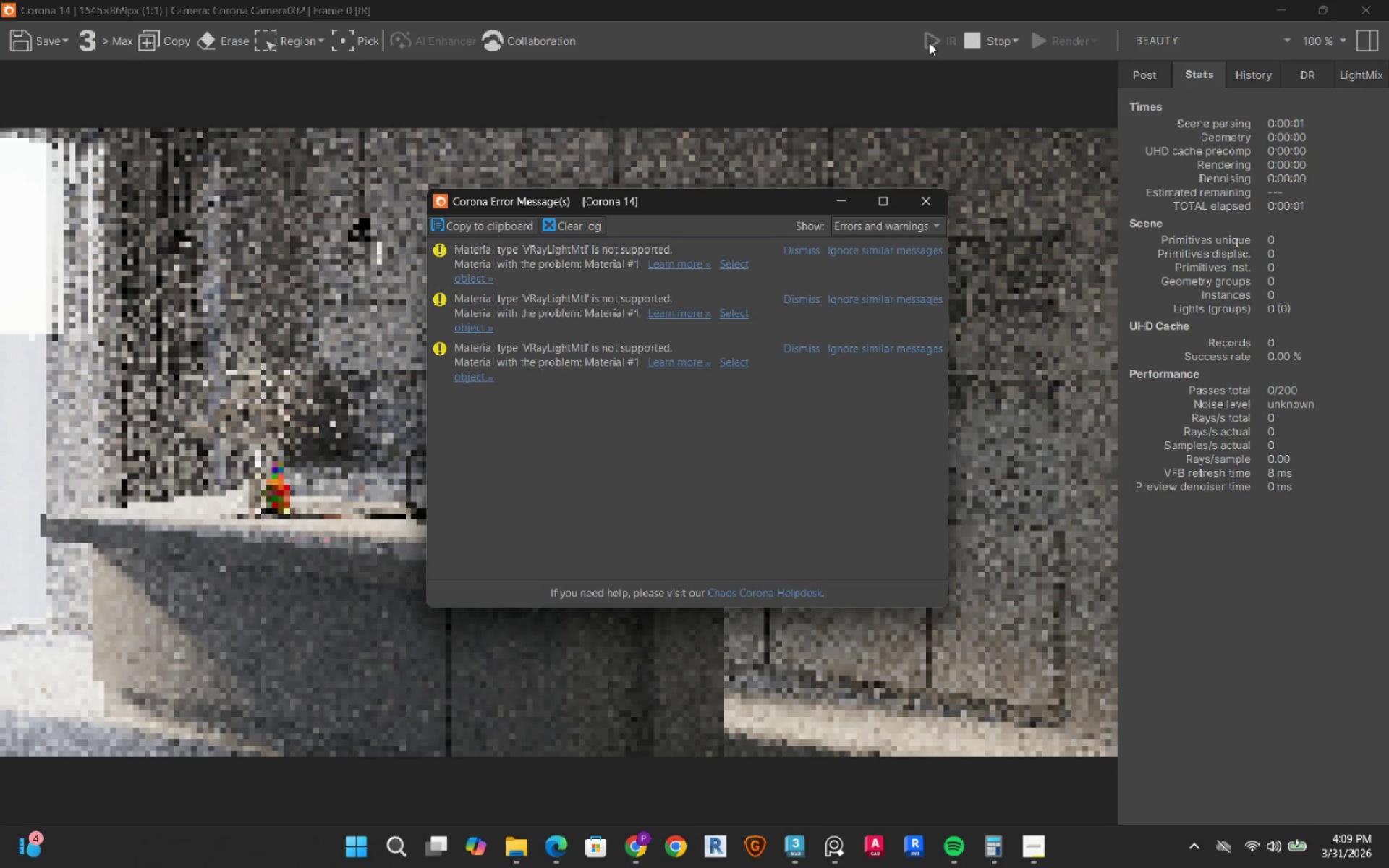 
left_click([925, 202])
 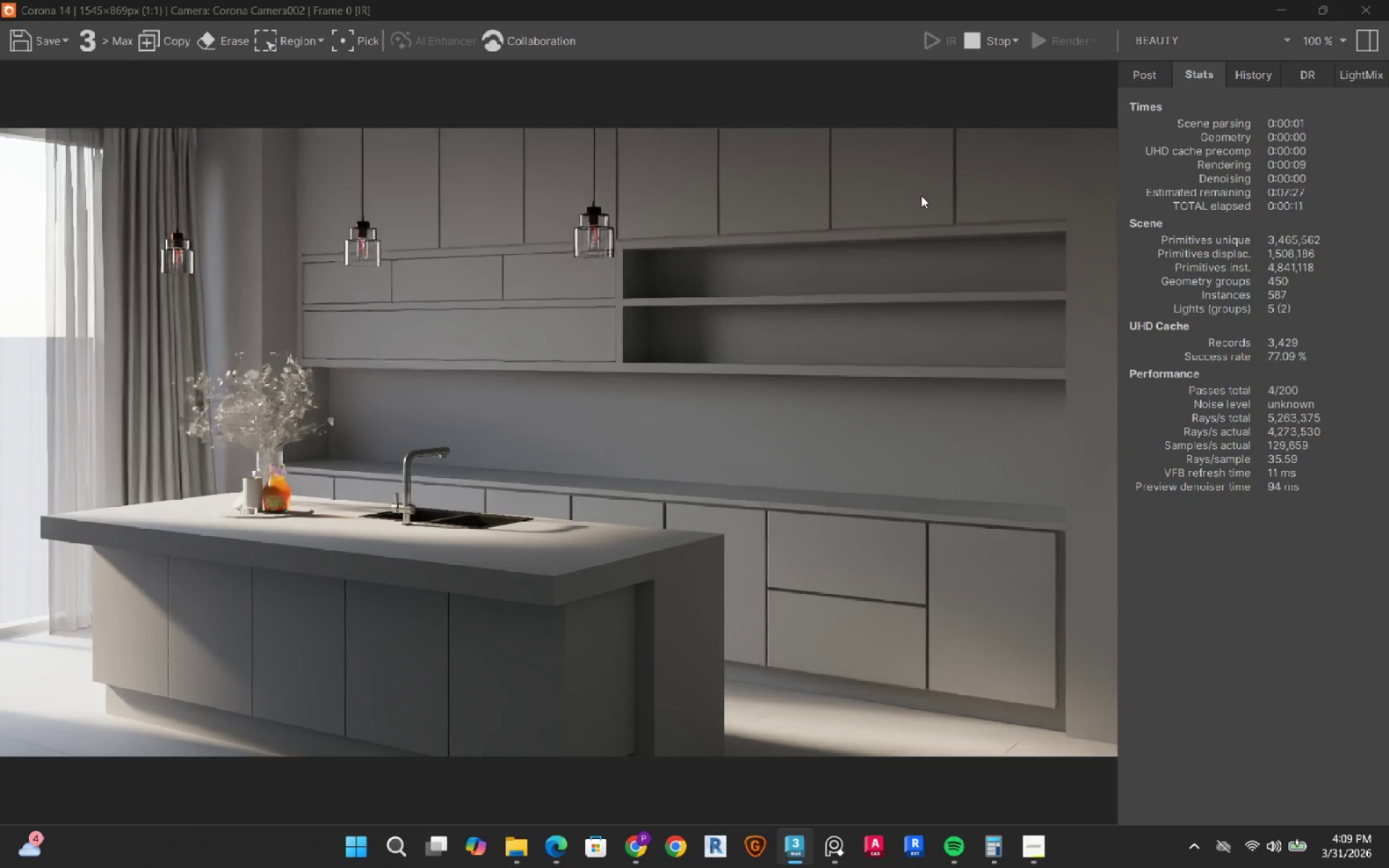 
wait(6.14)
 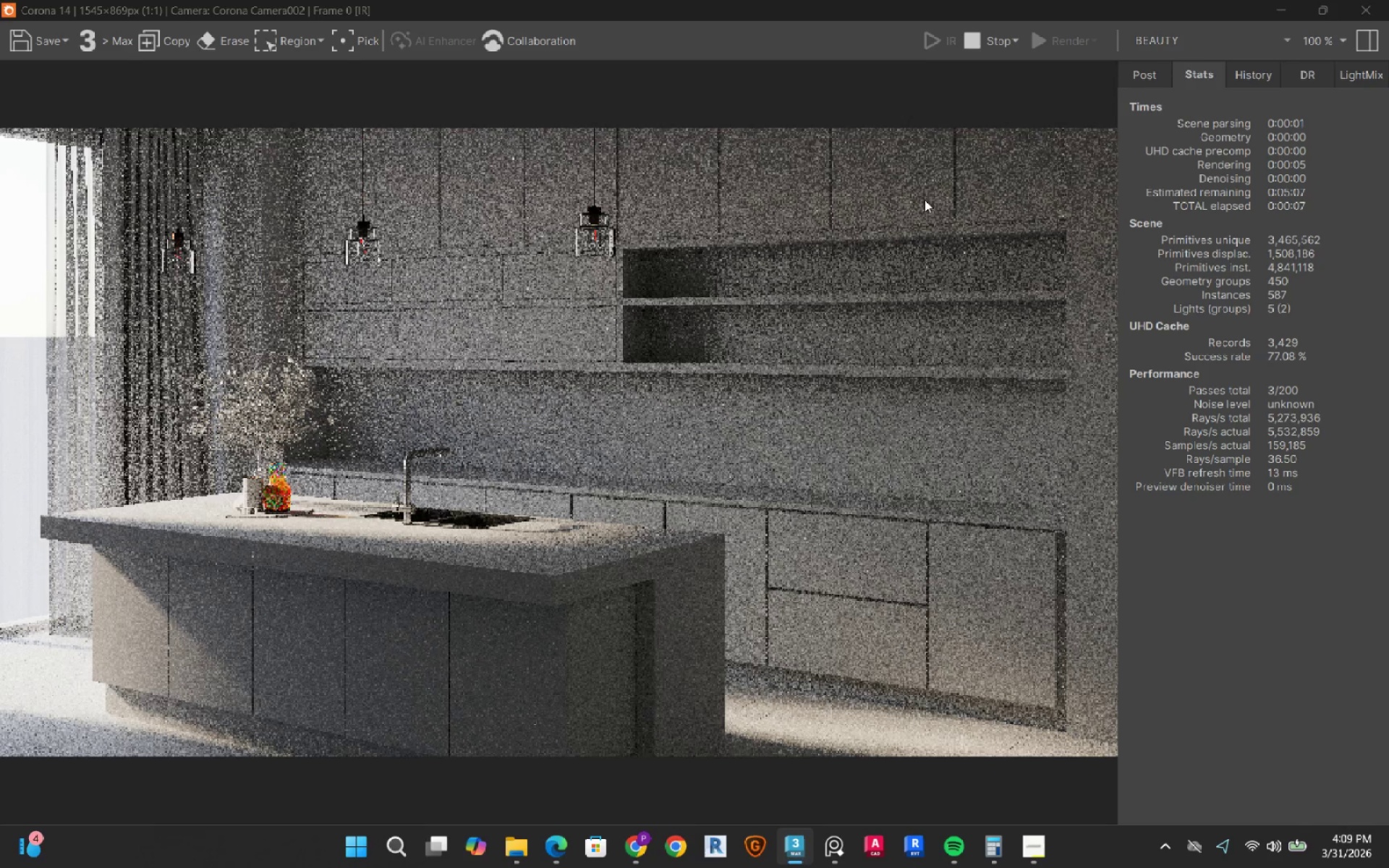 
left_click([991, 46])
 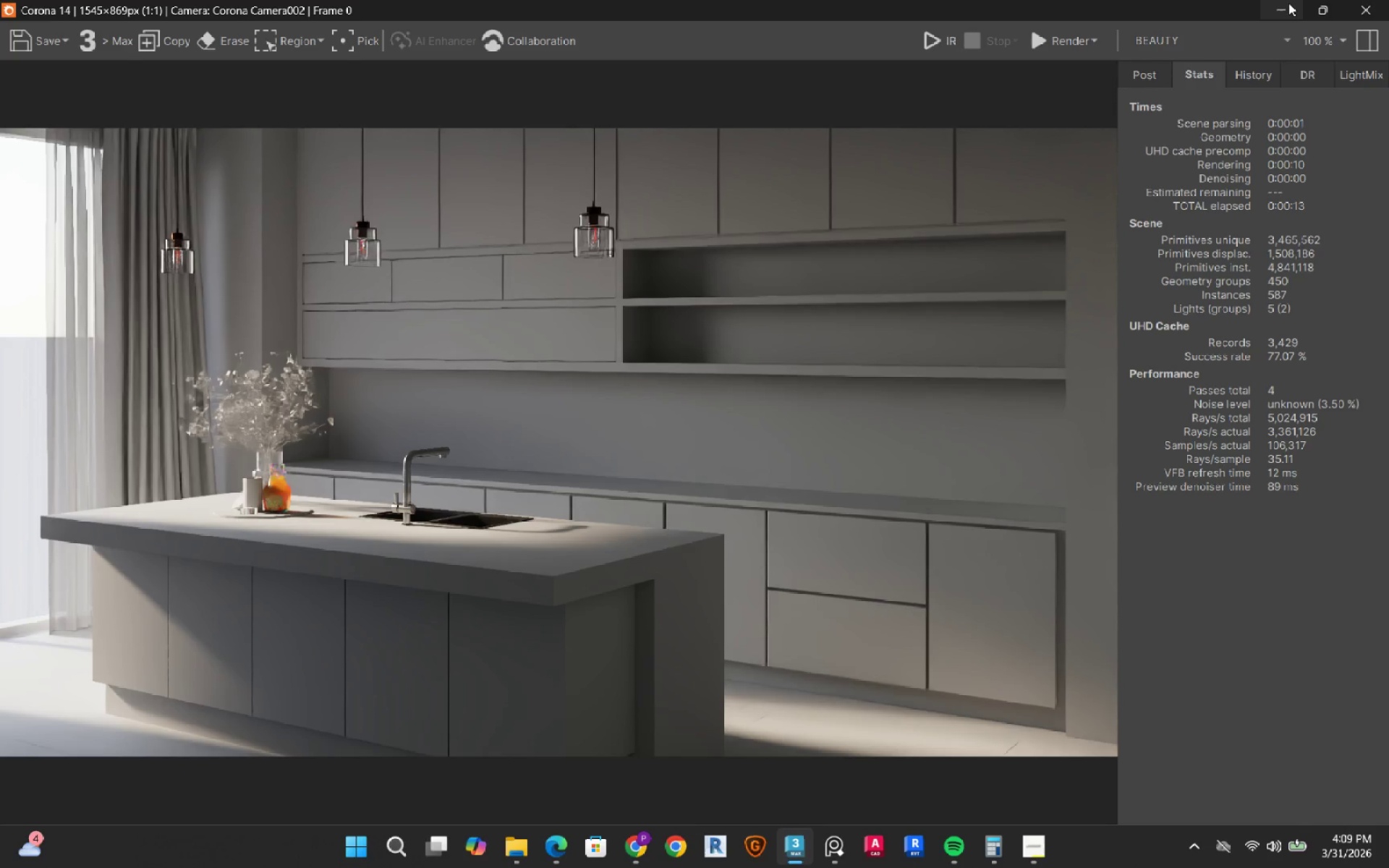 
left_click([1278, 9])
 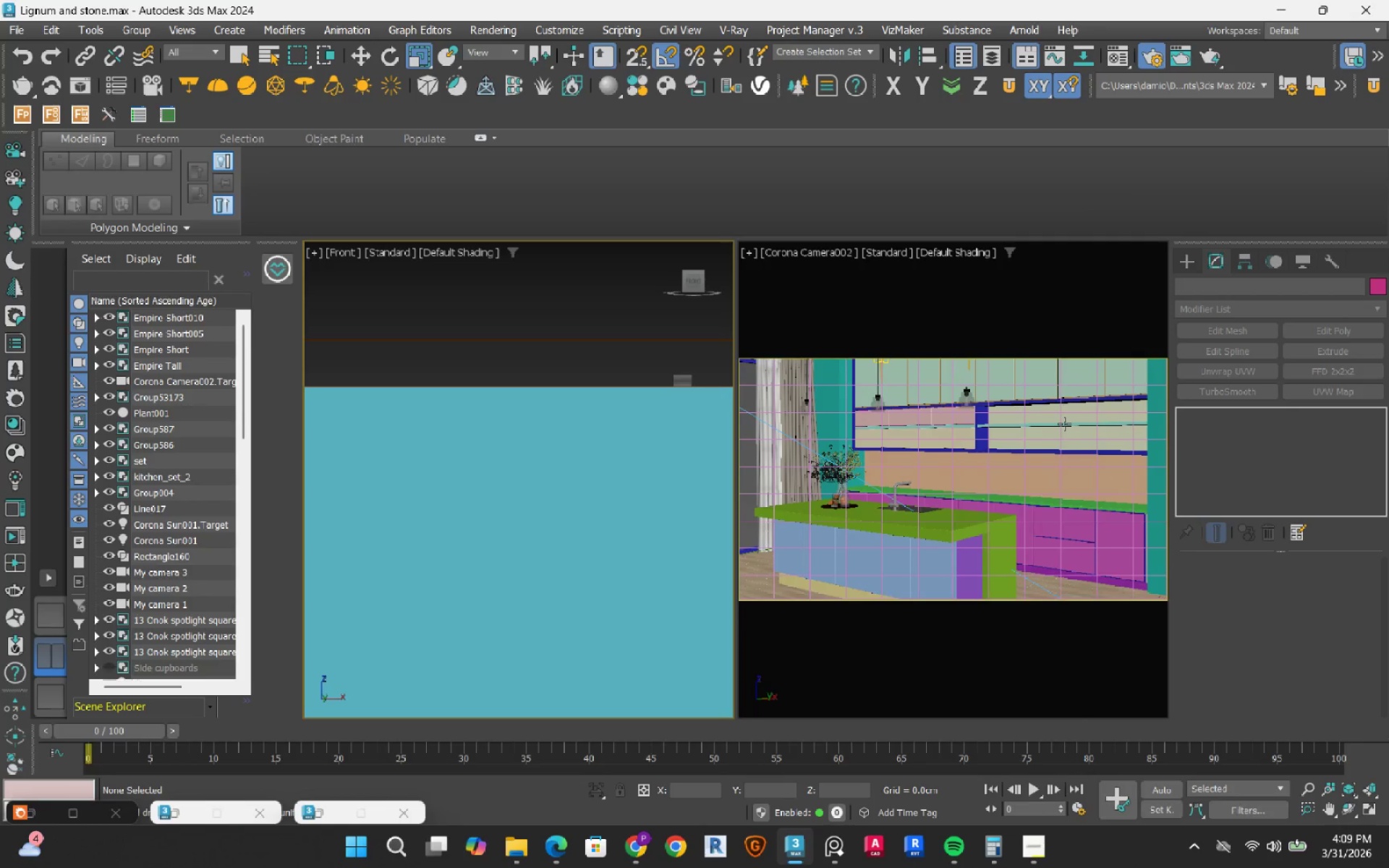 
left_click([1064, 424])
 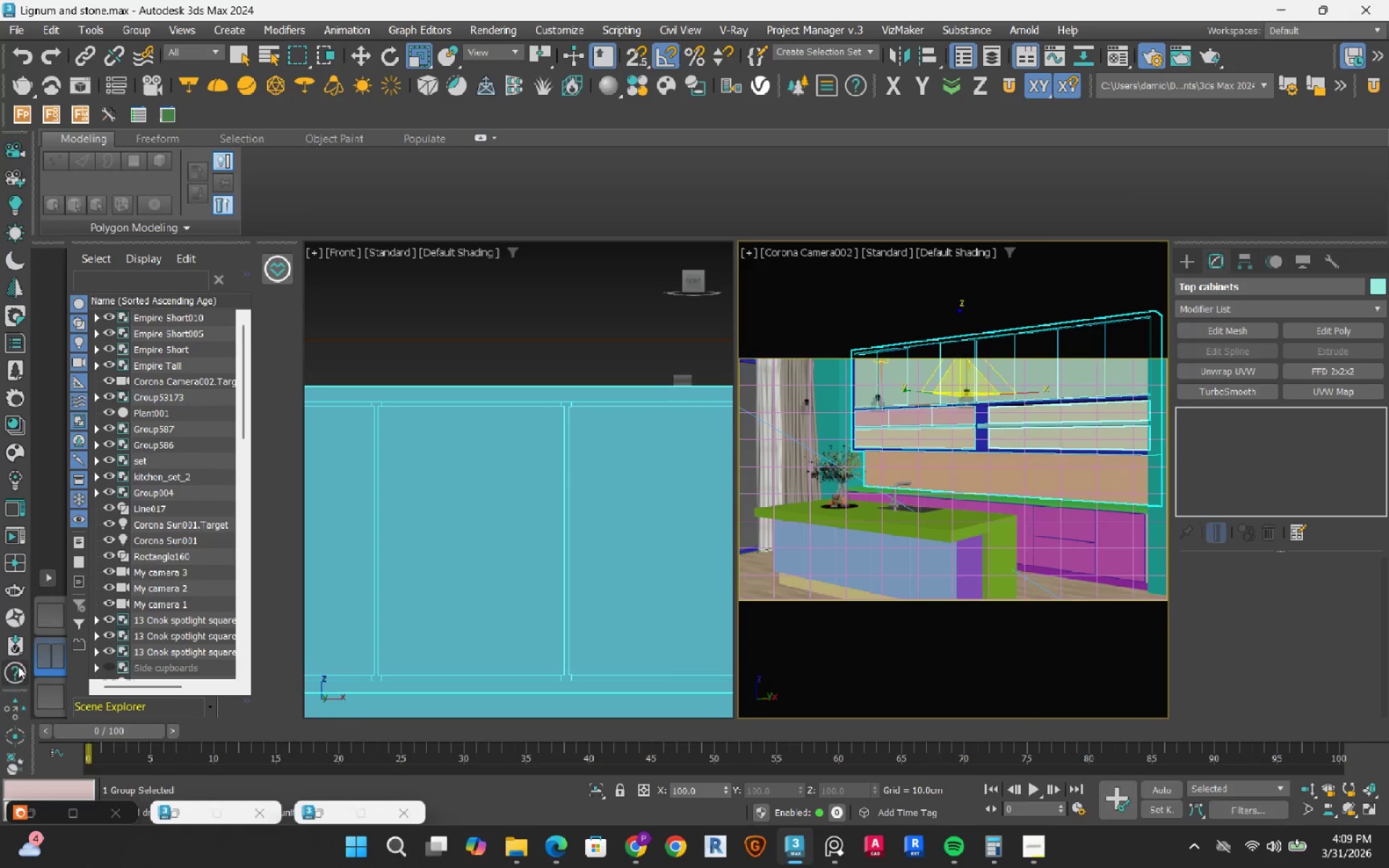 
left_click([55, 615])
 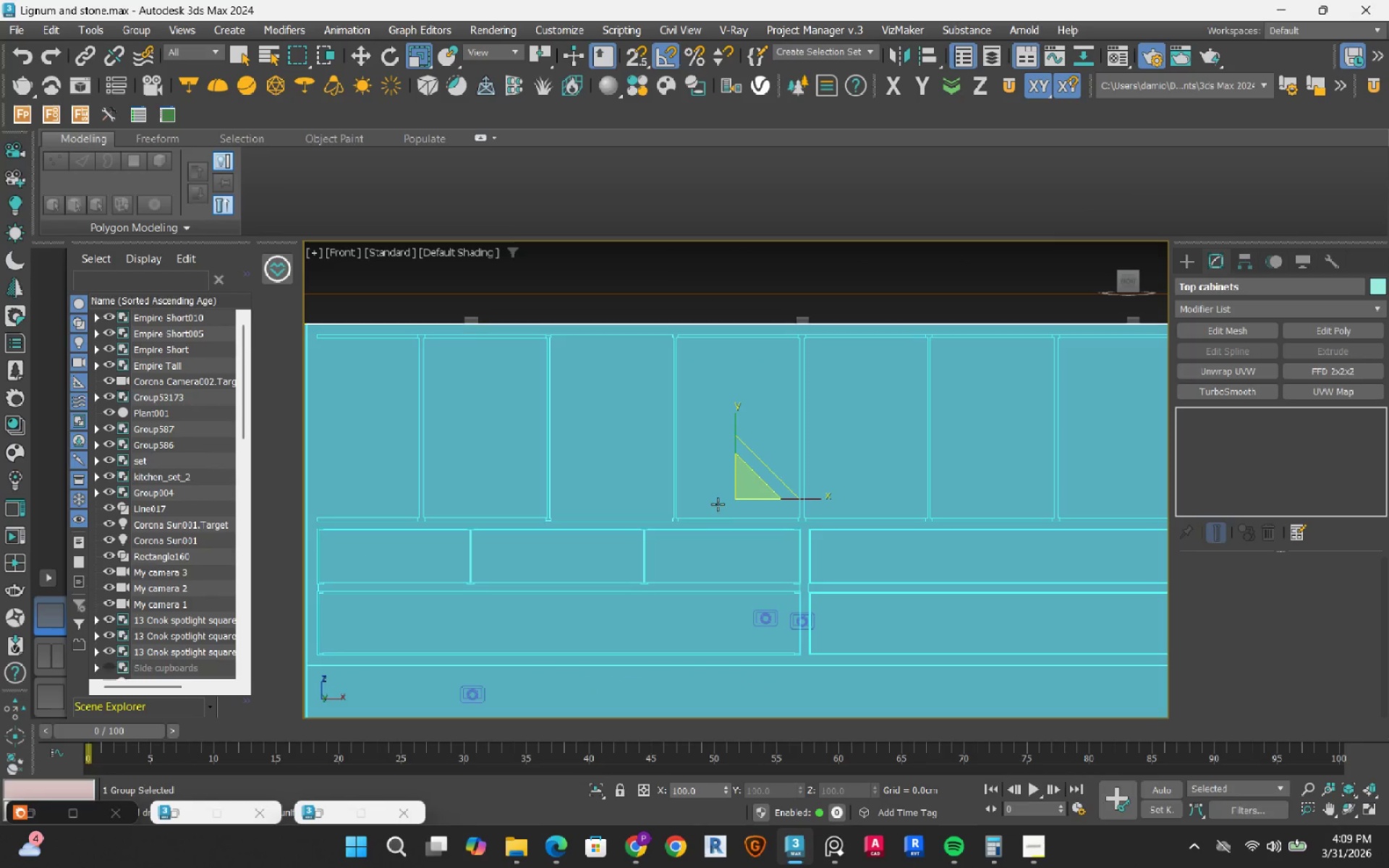 
hold_key(key=AltLeft, duration=0.58)
 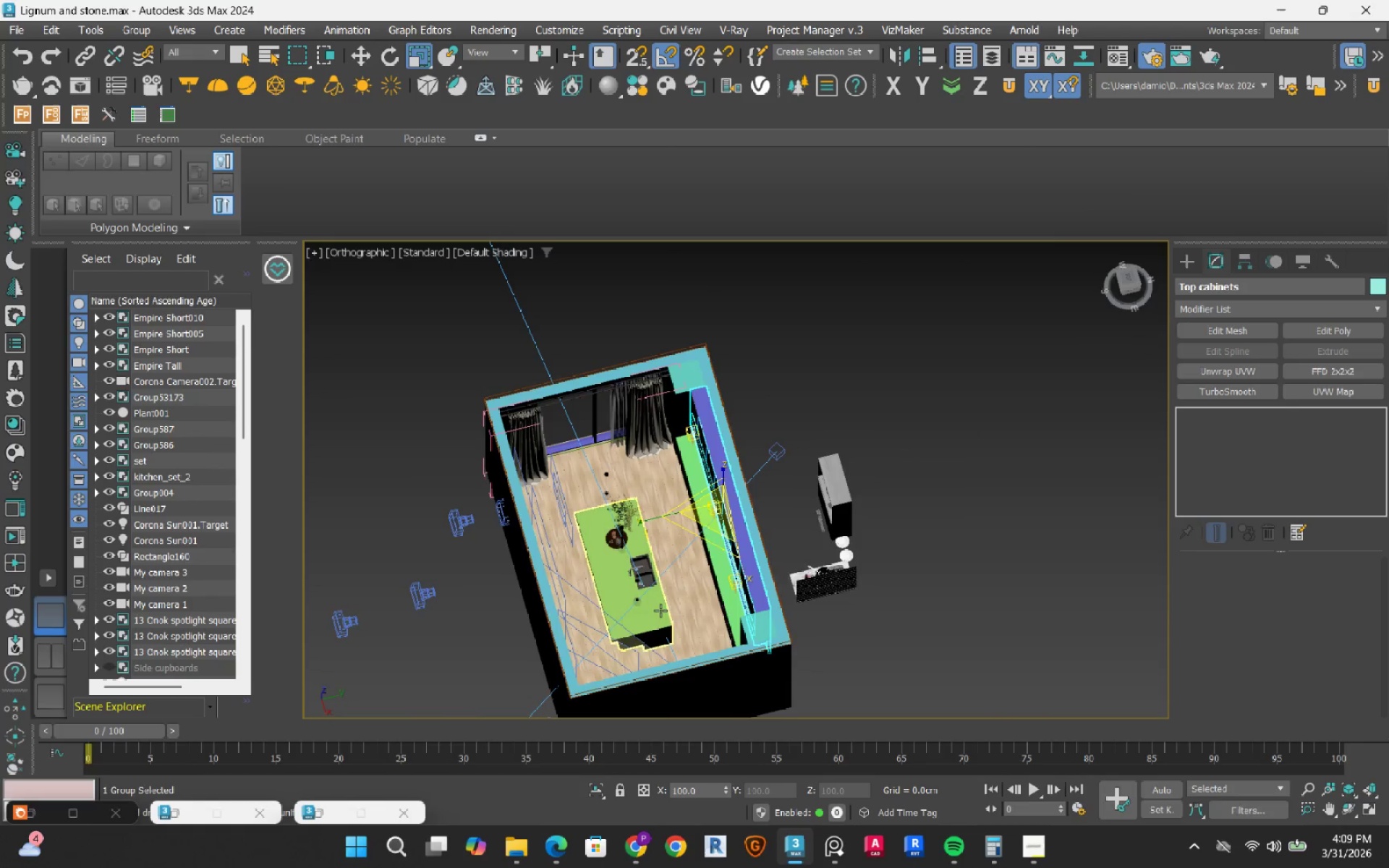 
scroll: coordinate [720, 501], scroll_direction: down, amount: 4.0
 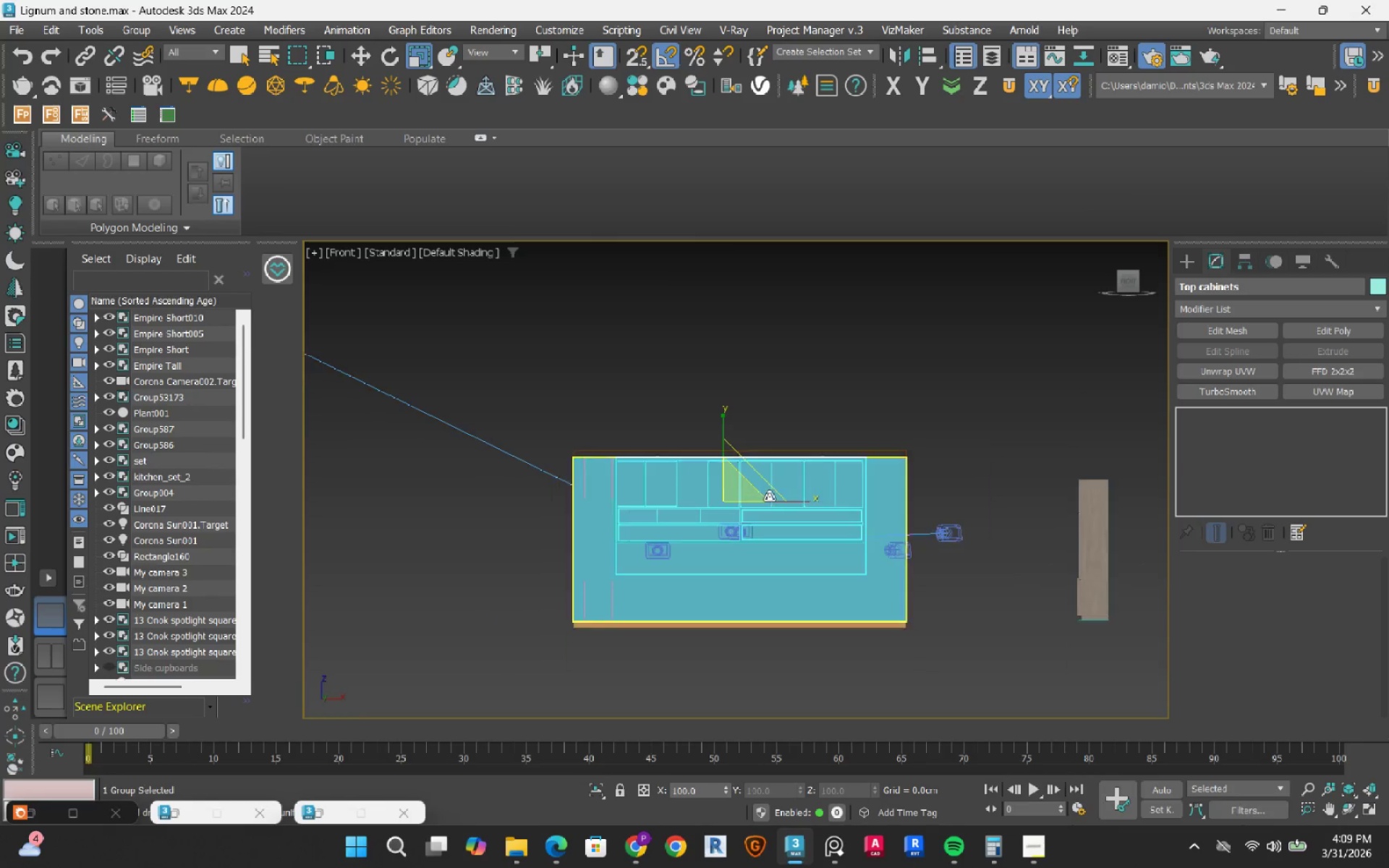 
hold_key(key=AltLeft, duration=0.48)
 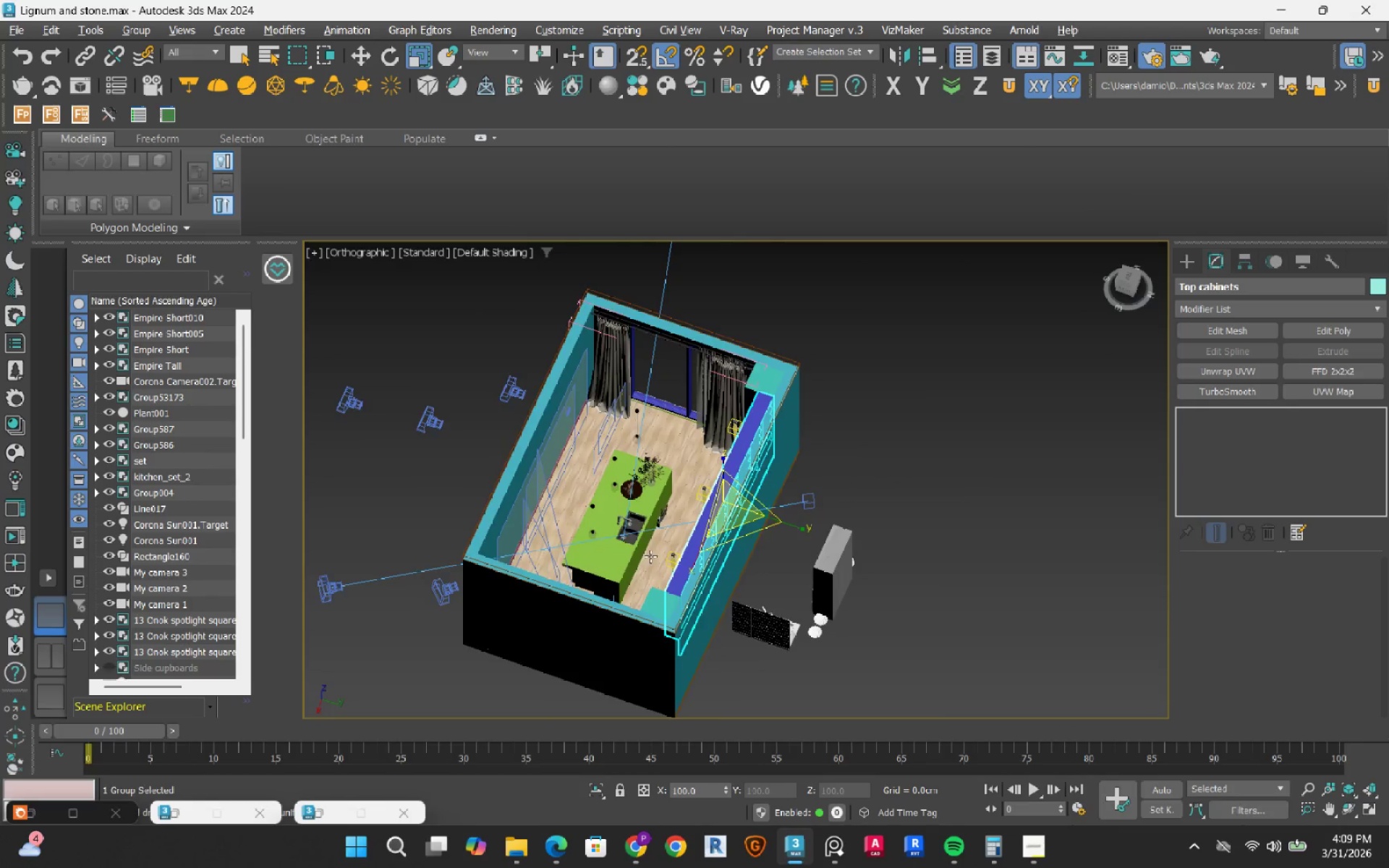 
scroll: coordinate [660, 487], scroll_direction: up, amount: 6.0
 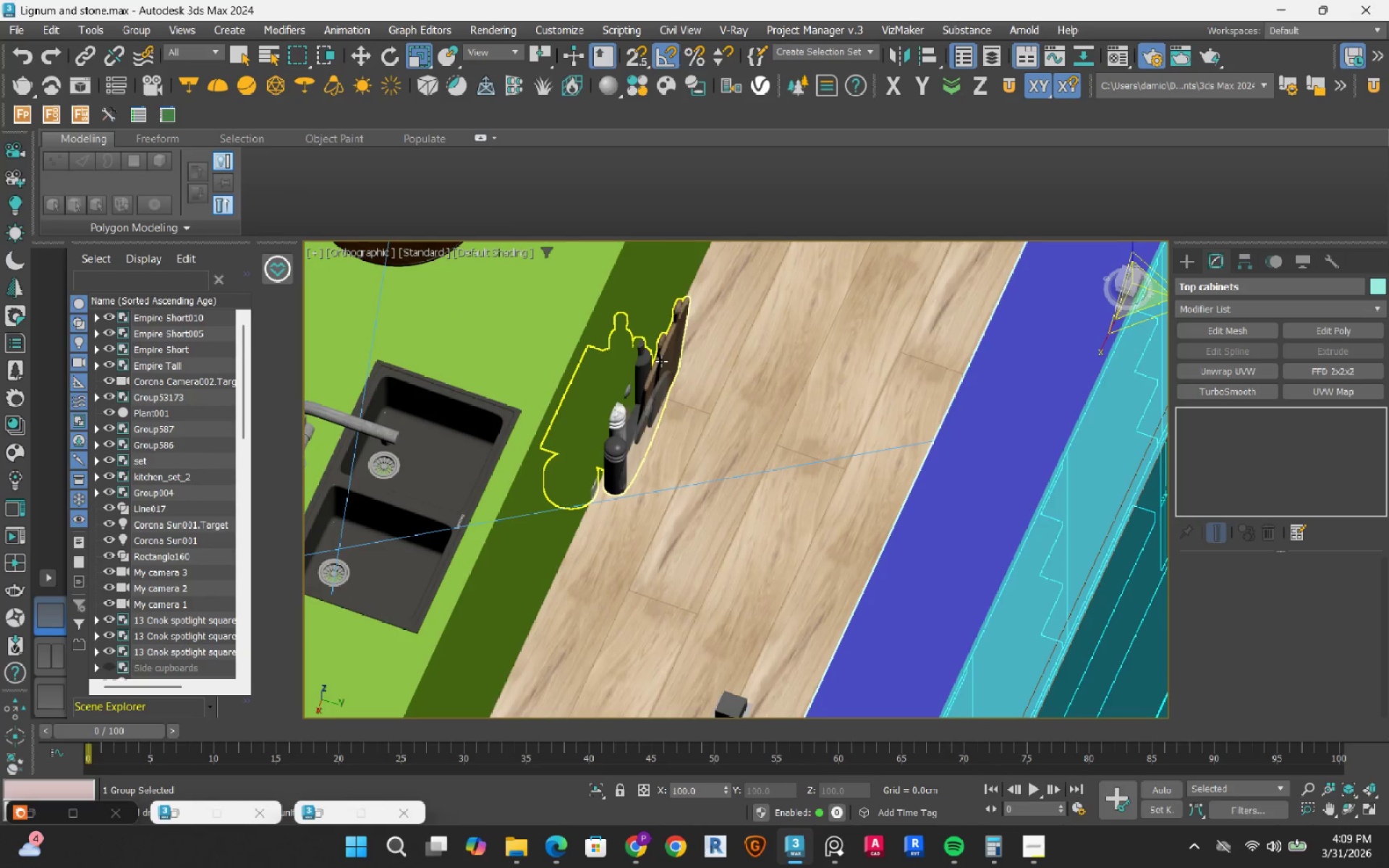 
hold_key(key=ControlLeft, duration=0.41)
left_click([661, 361])
 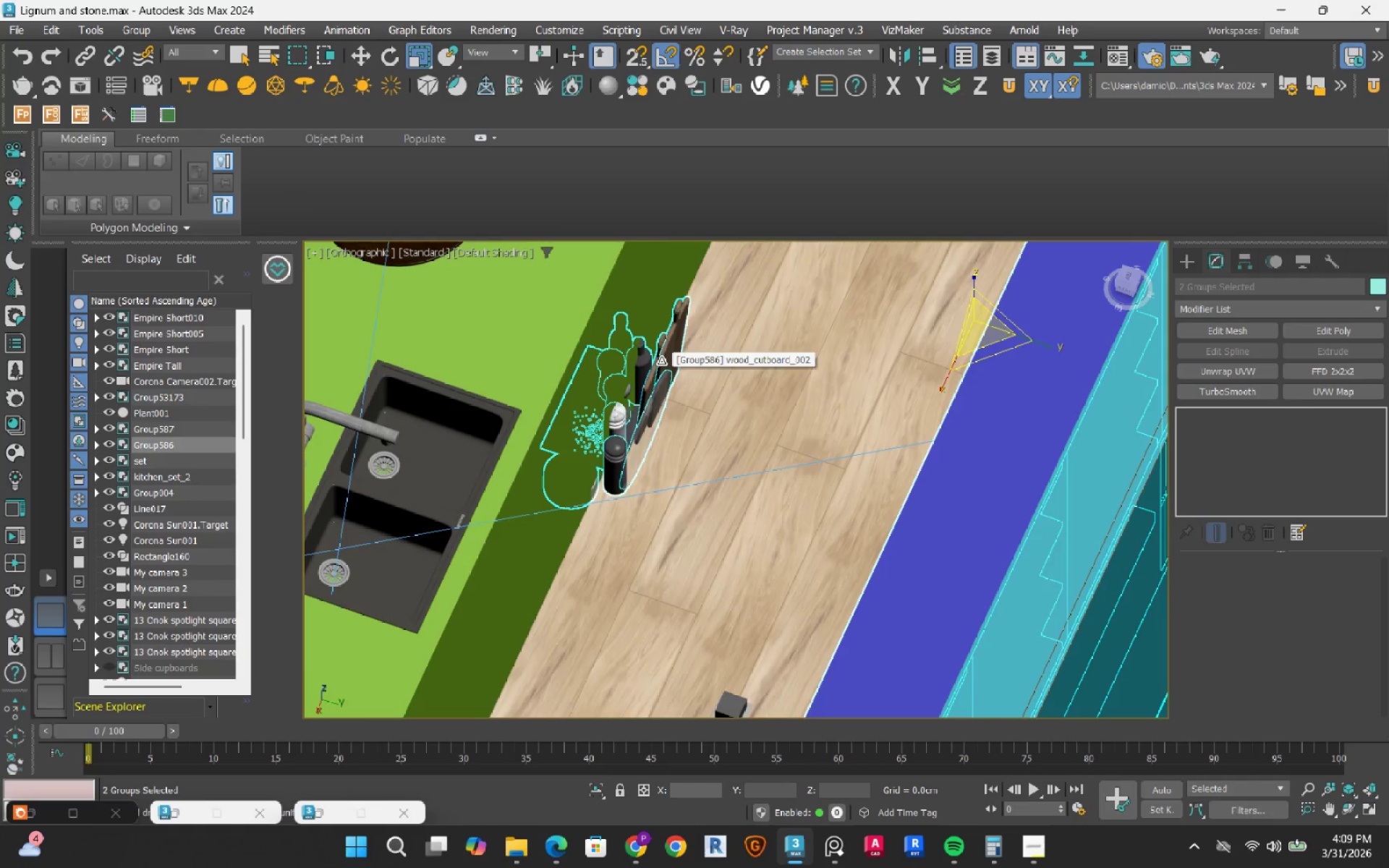 
scroll: coordinate [661, 361], scroll_direction: down, amount: 5.0
 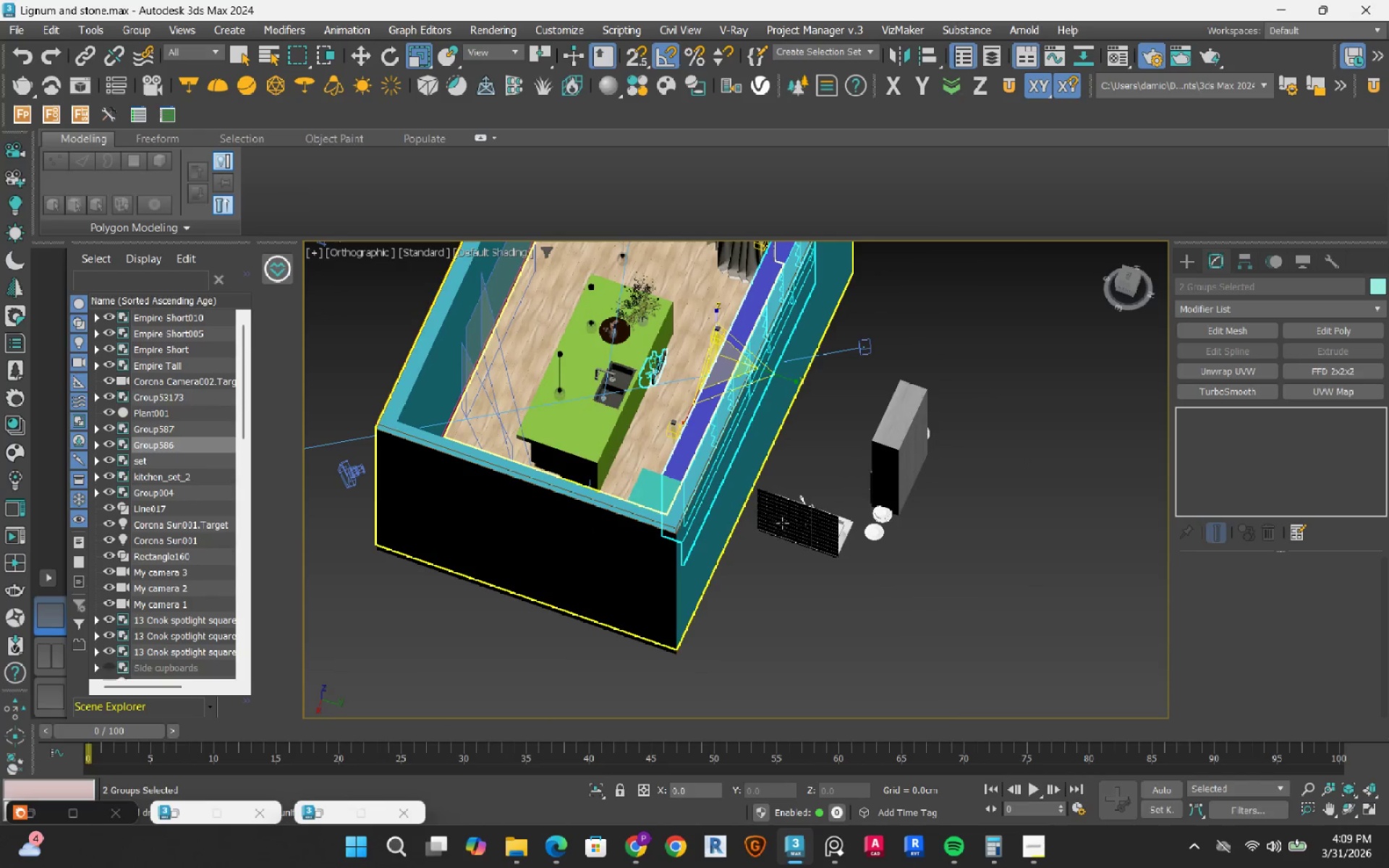 
hold_key(key=AltLeft, duration=1.25)
 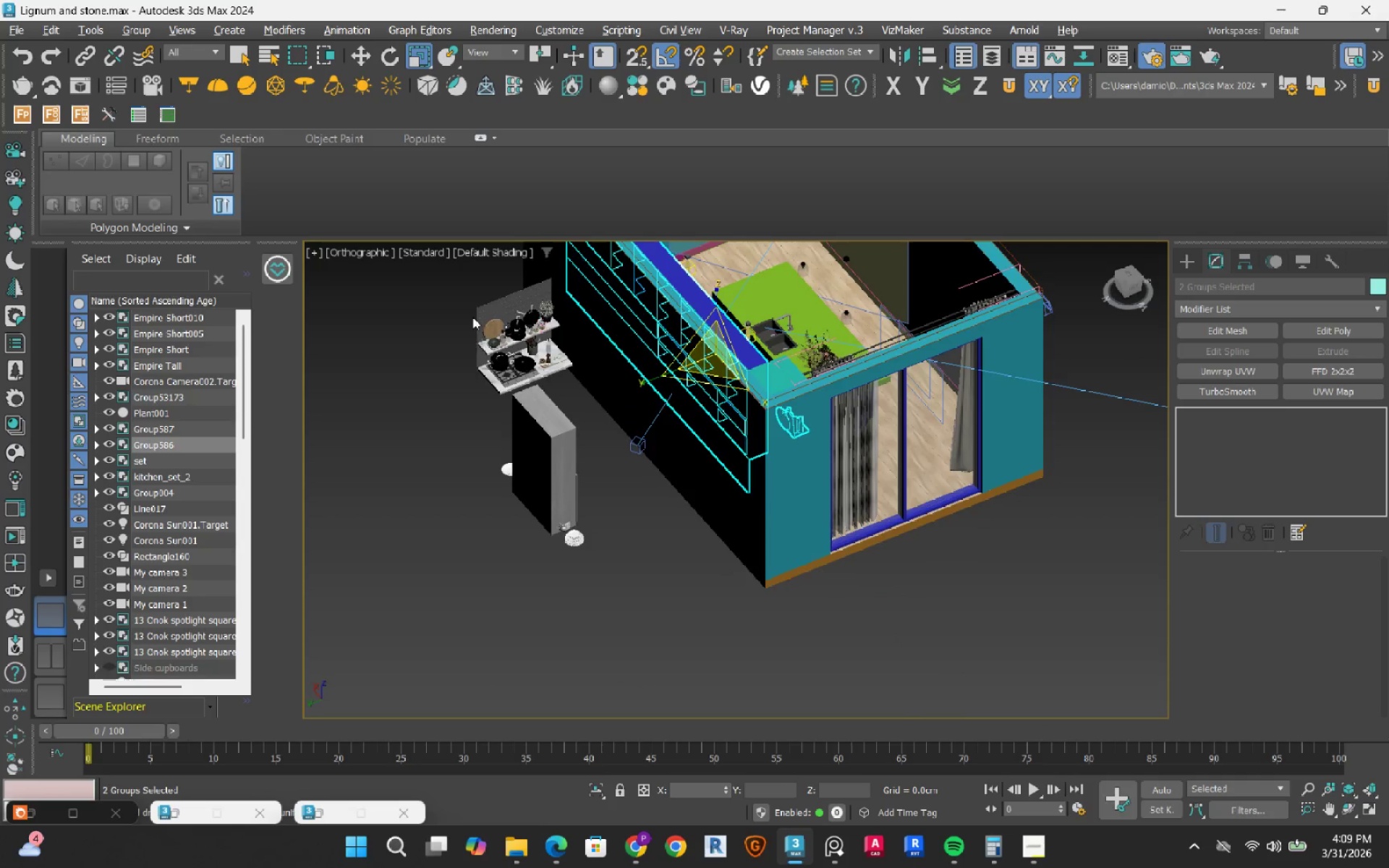 
hold_key(key=ControlLeft, duration=0.39)
 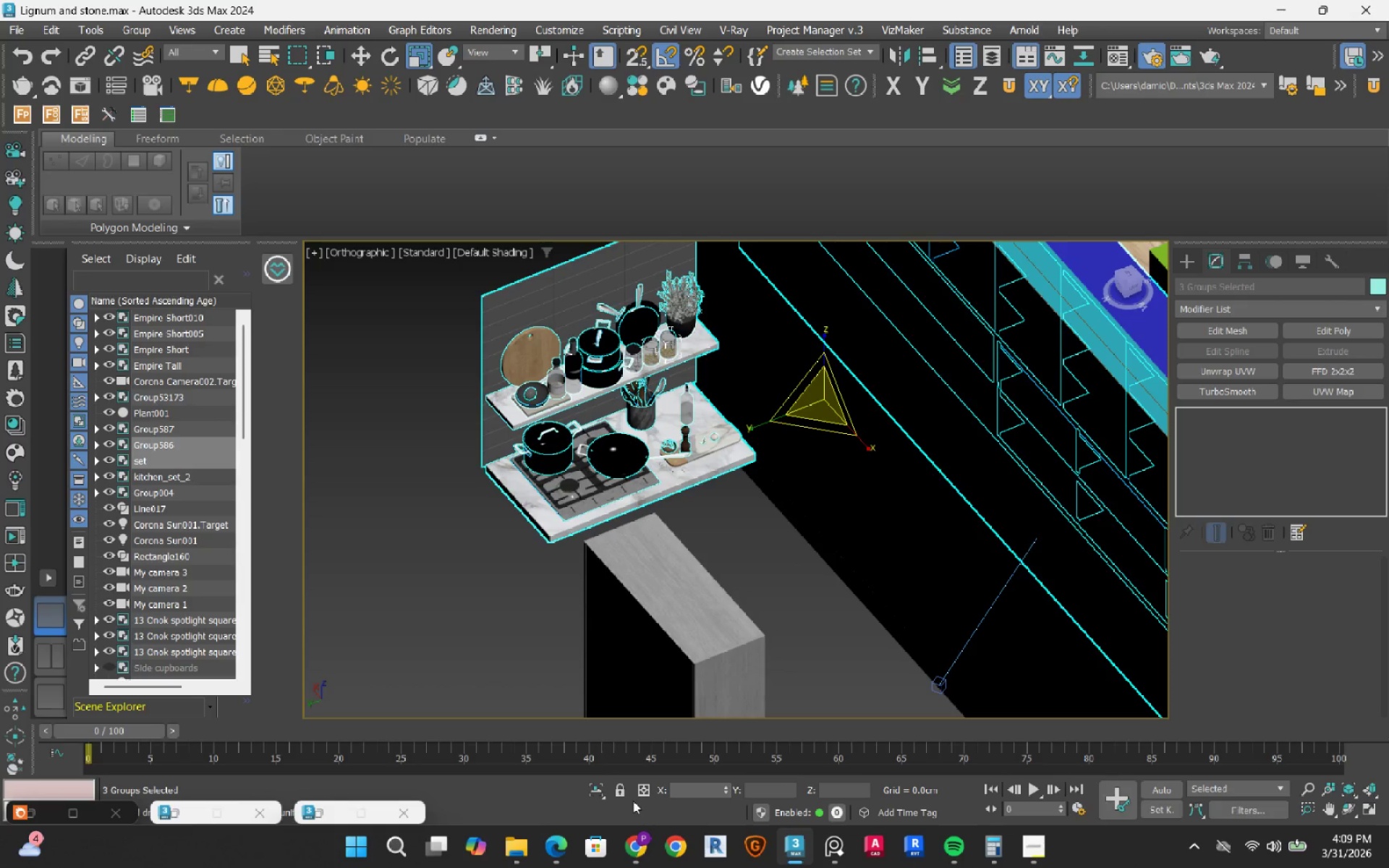 
scroll: coordinate [474, 313], scroll_direction: up, amount: 3.0
 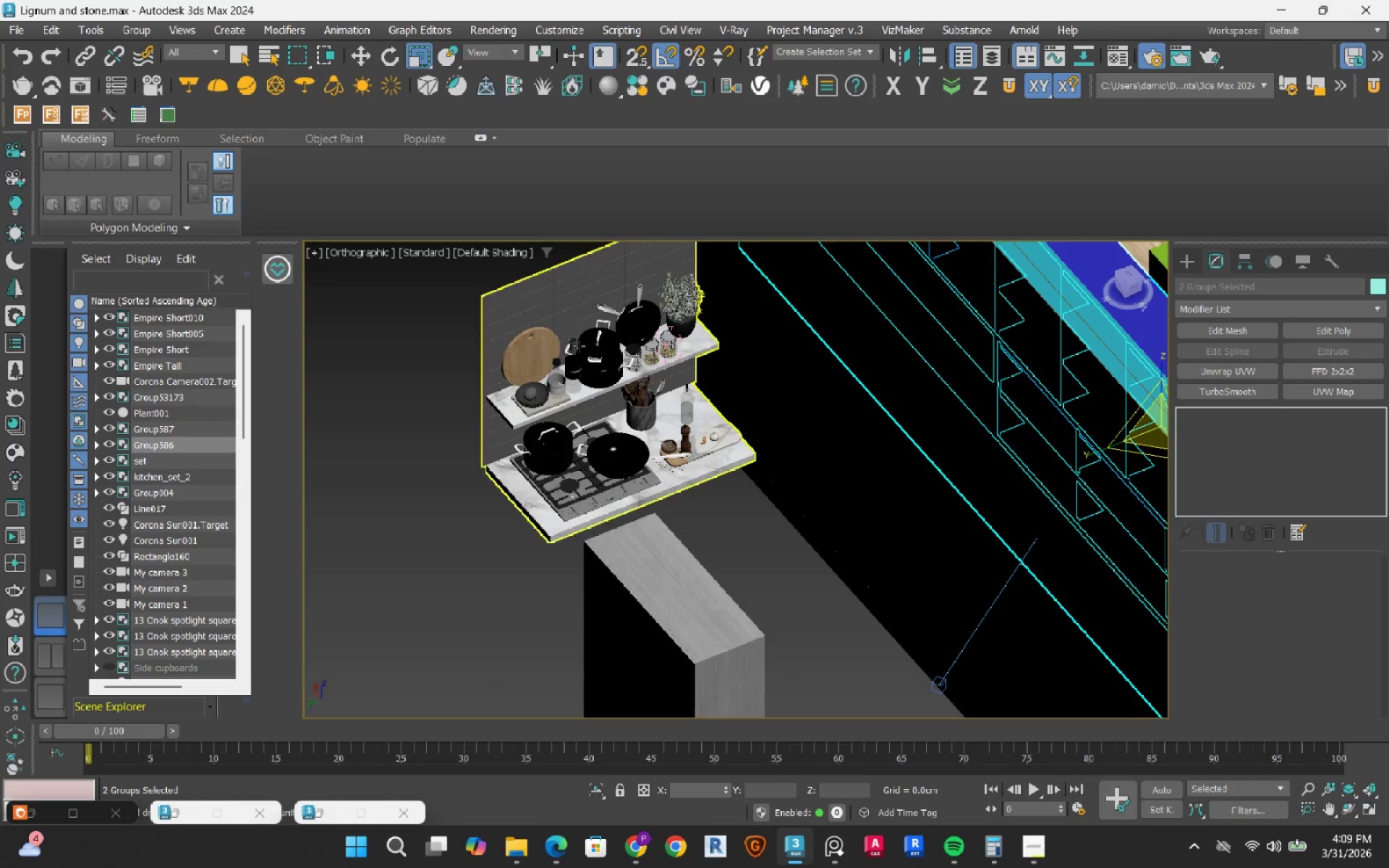 
left_click([597, 361])
 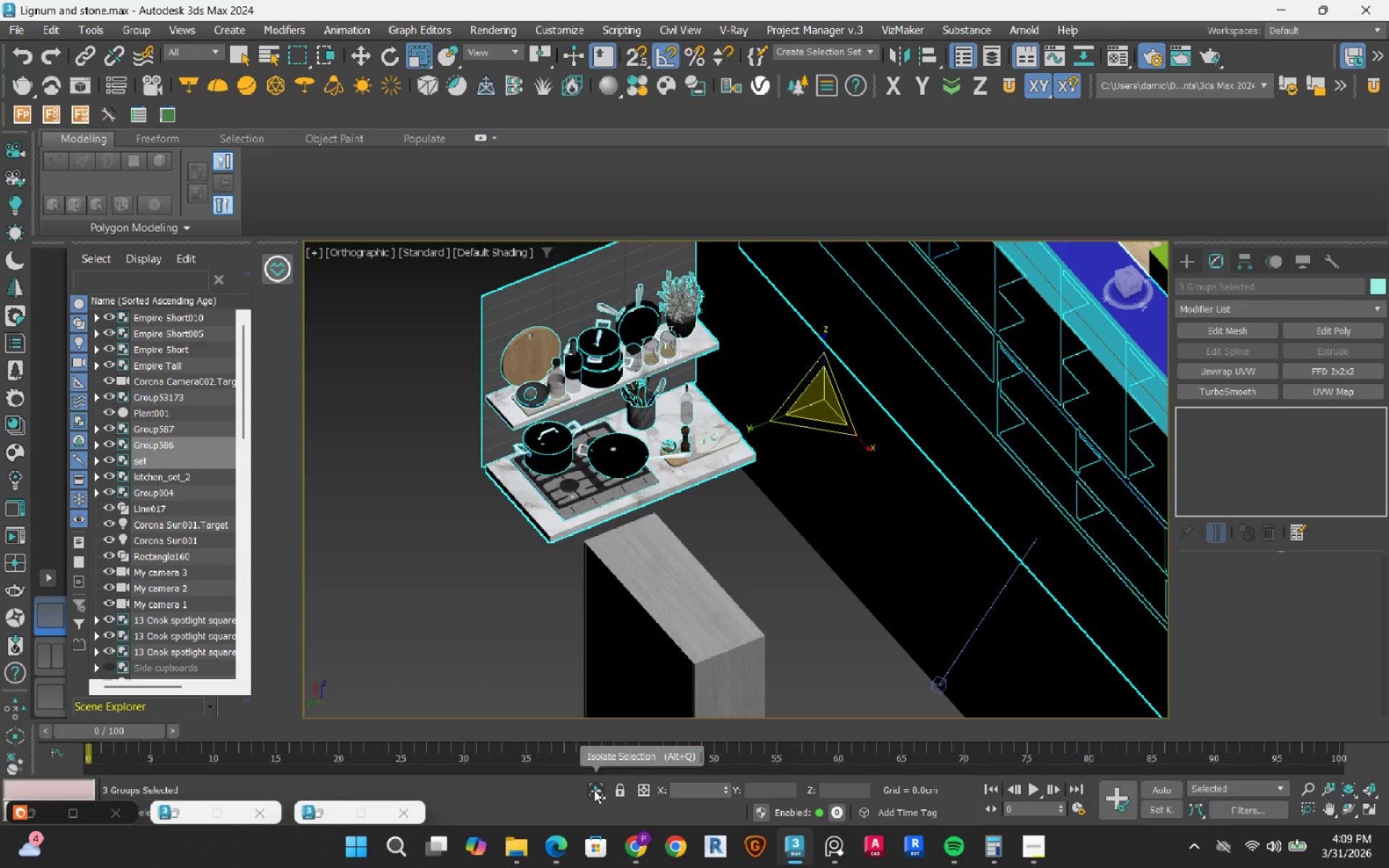 
hold_key(key=AltLeft, duration=0.66)
 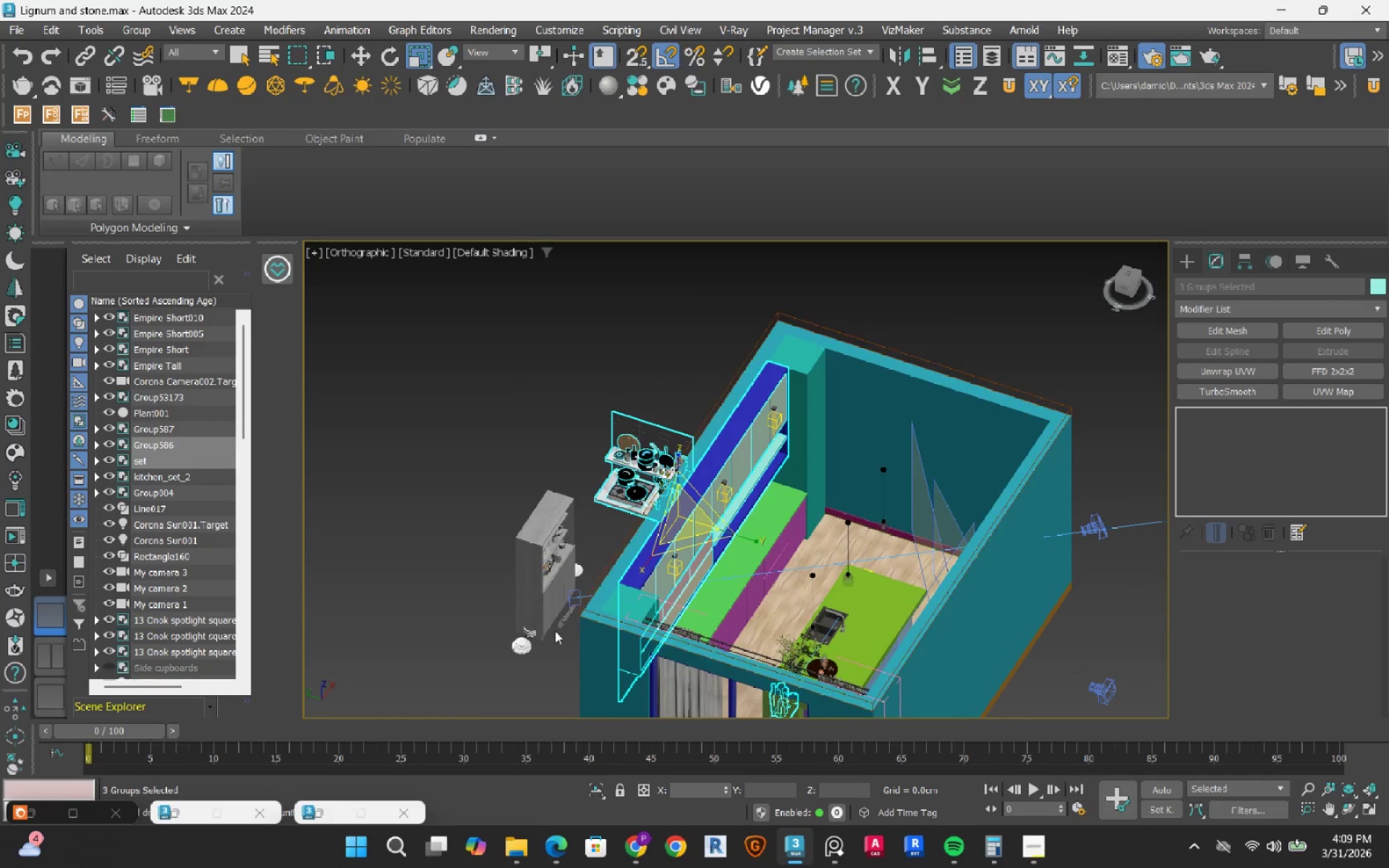 
scroll: coordinate [598, 580], scroll_direction: down, amount: 3.0
 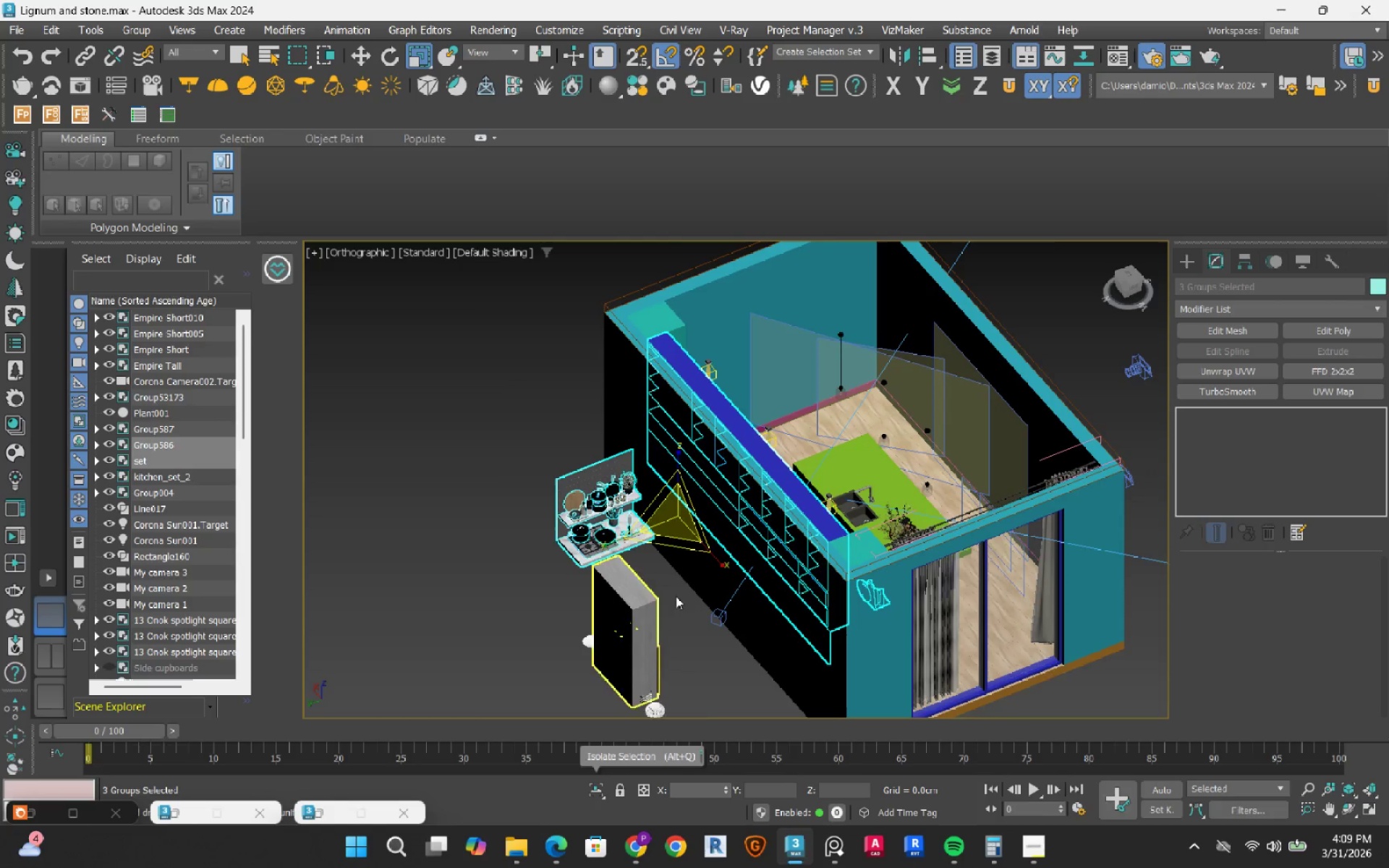 
scroll: coordinate [521, 652], scroll_direction: up, amount: 3.0
 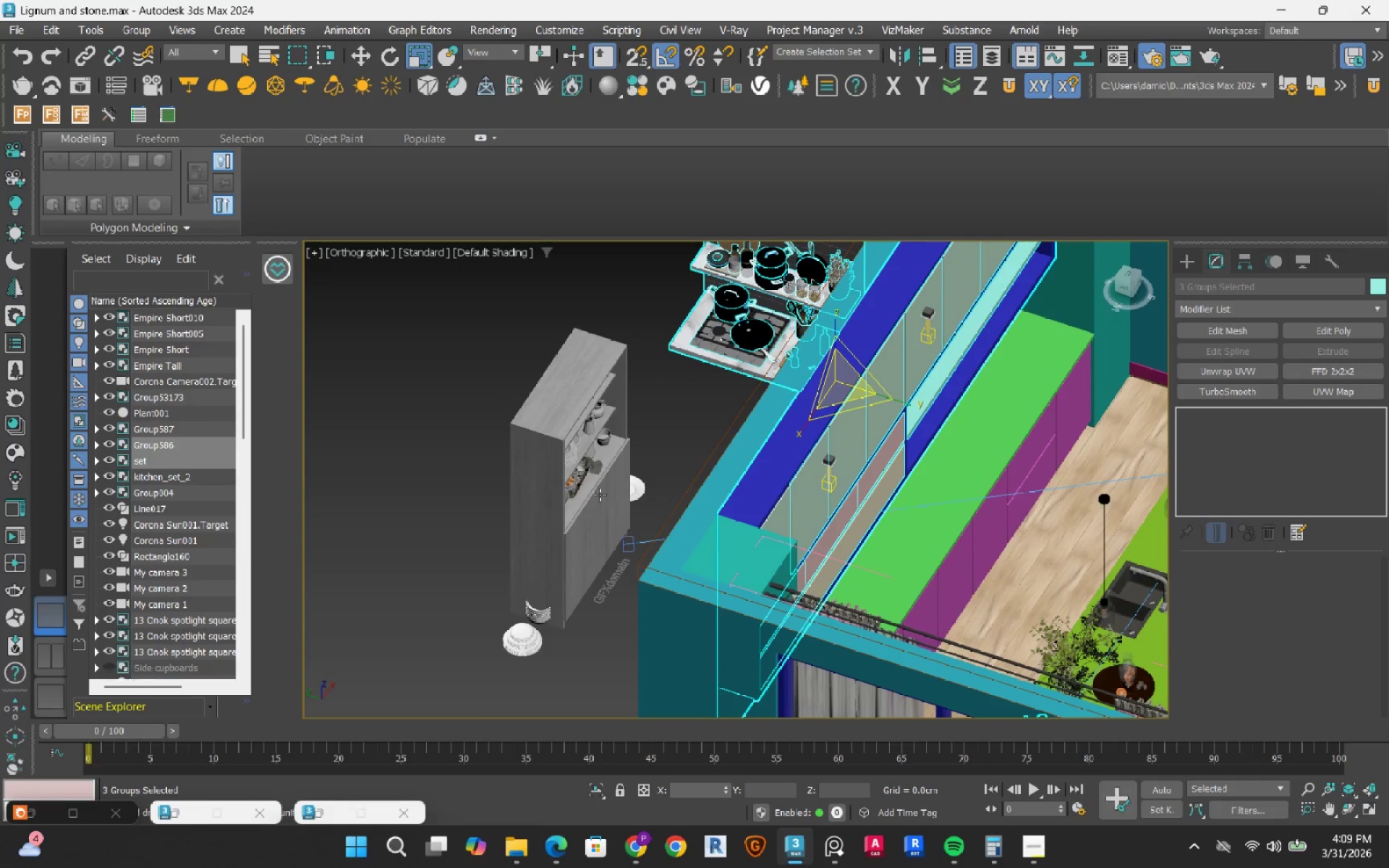 
hold_key(key=AltLeft, duration=0.69)
 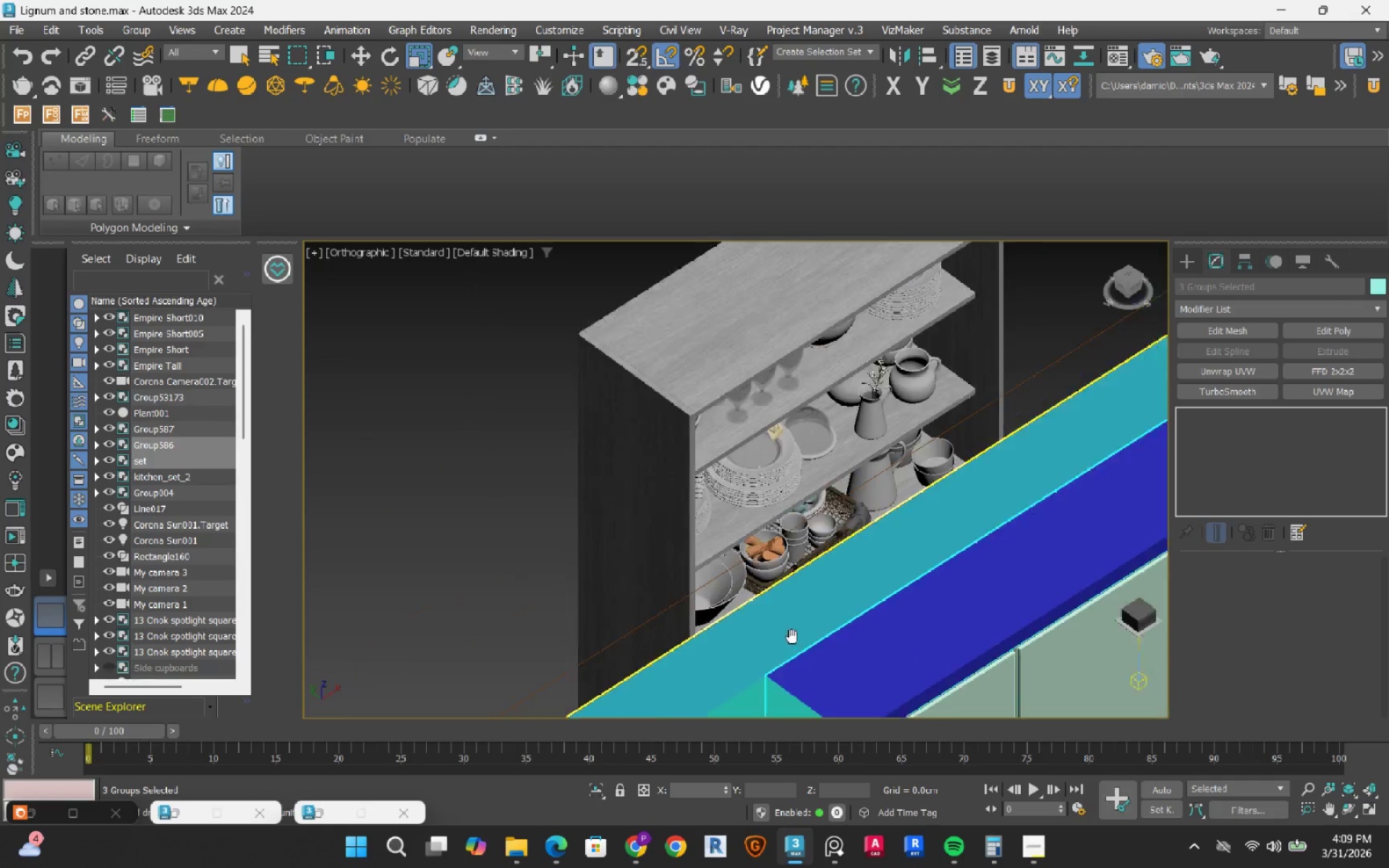 
scroll: coordinate [612, 460], scroll_direction: up, amount: 2.0
 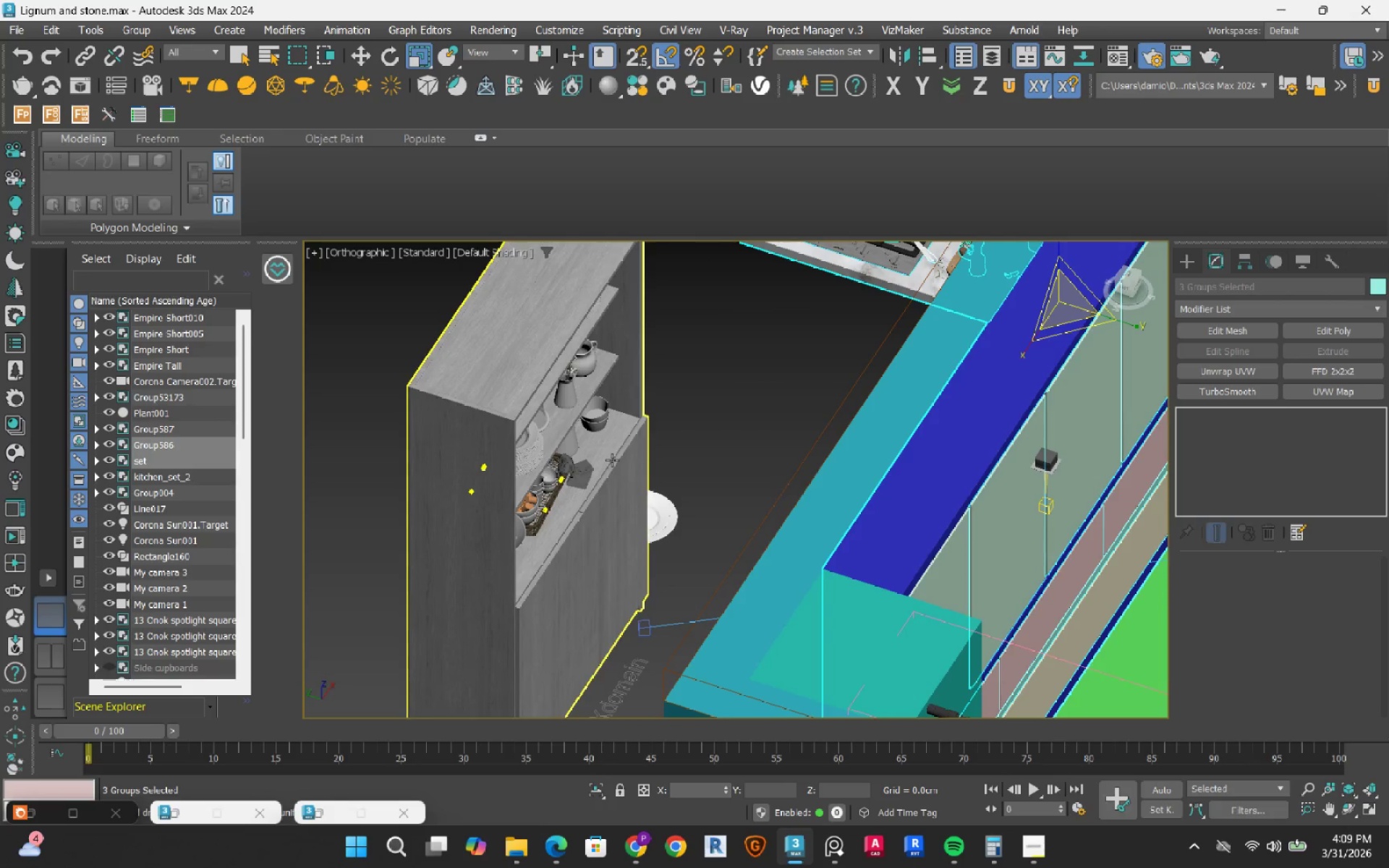 
hold_key(key=AltLeft, duration=4.25)
scroll: coordinate [516, 410], scroll_direction: up, amount: 1.0
 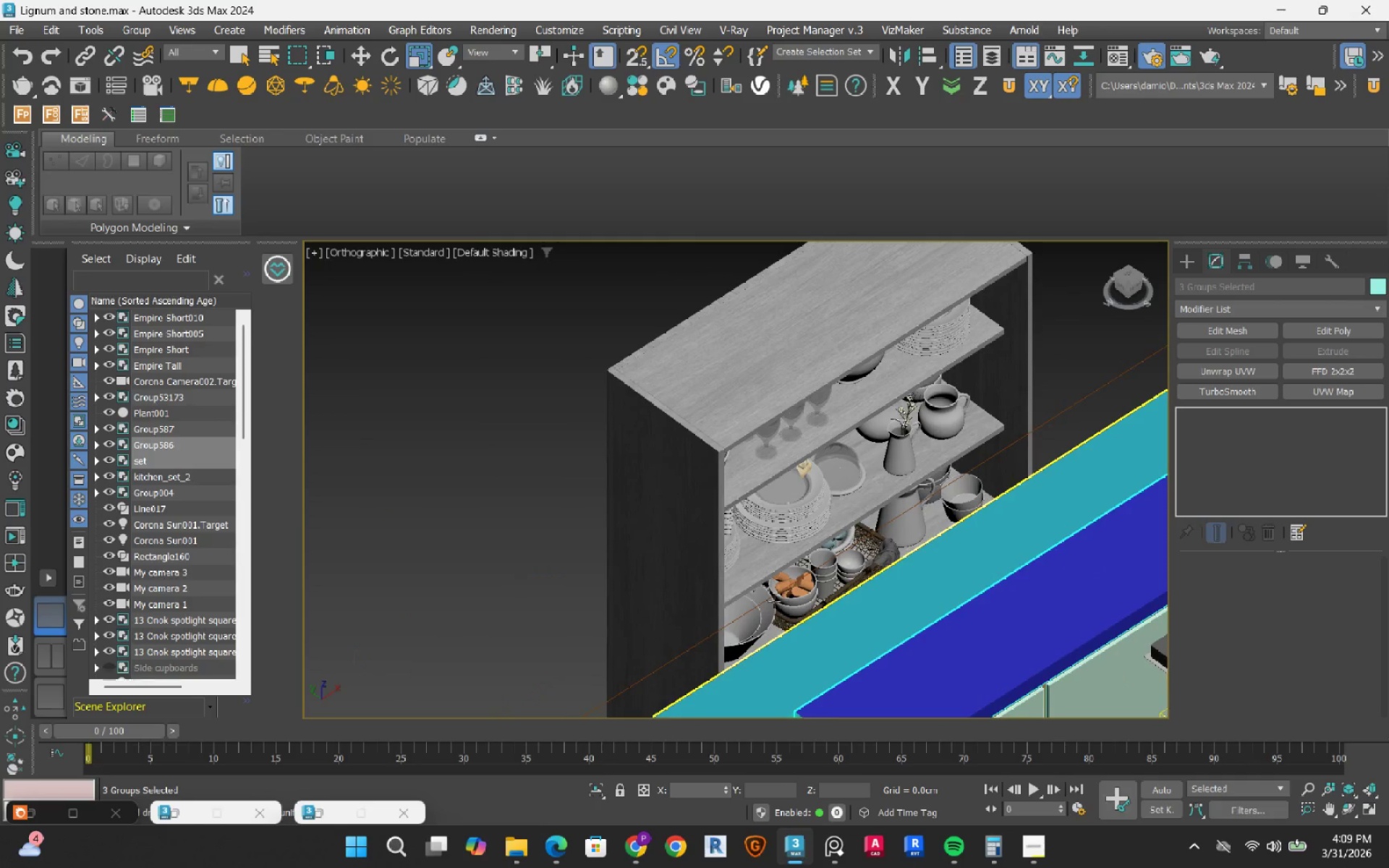 
hold_key(key=ControlLeft, duration=0.44)
left_click([764, 509])
 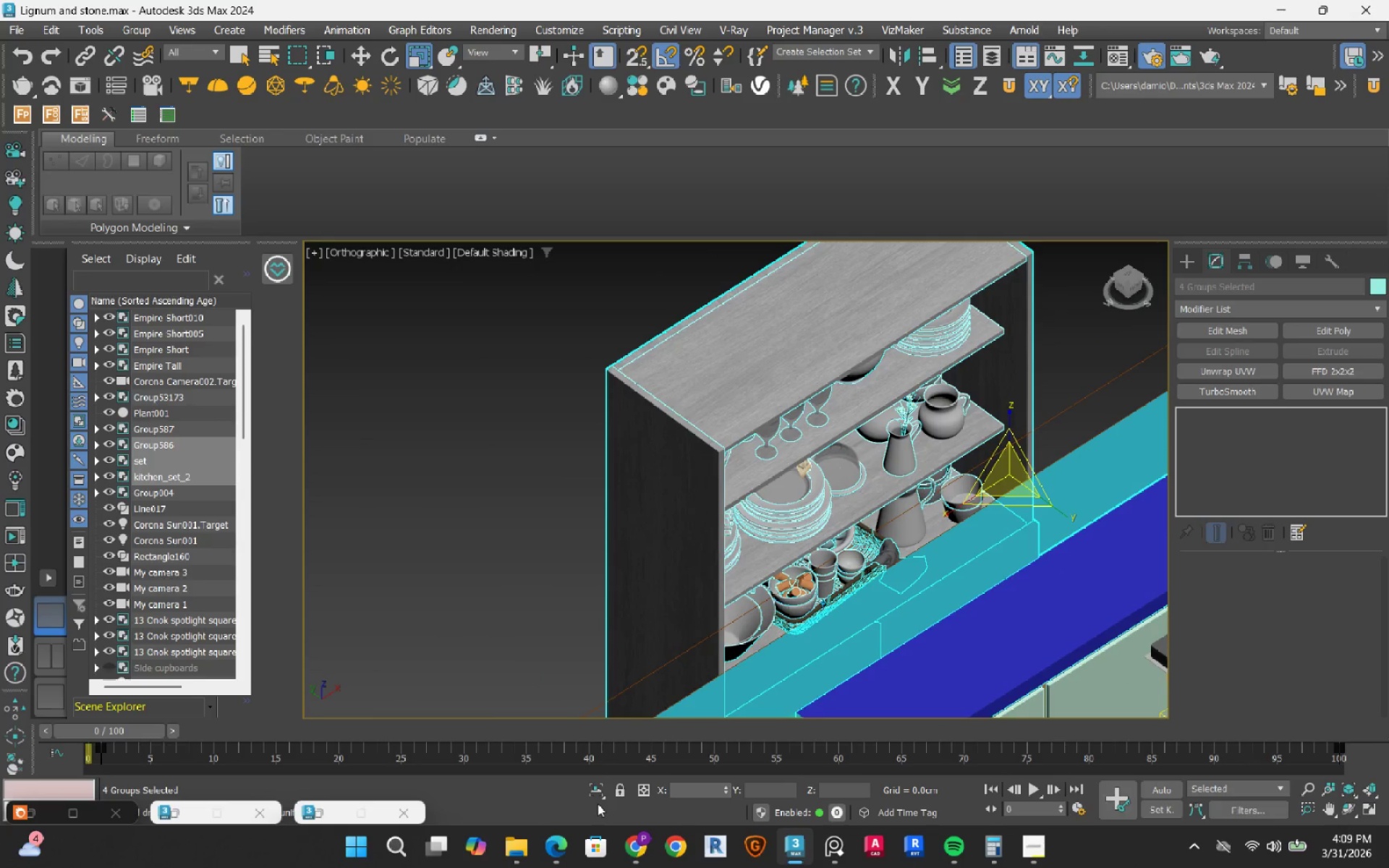 
left_click([603, 794])
 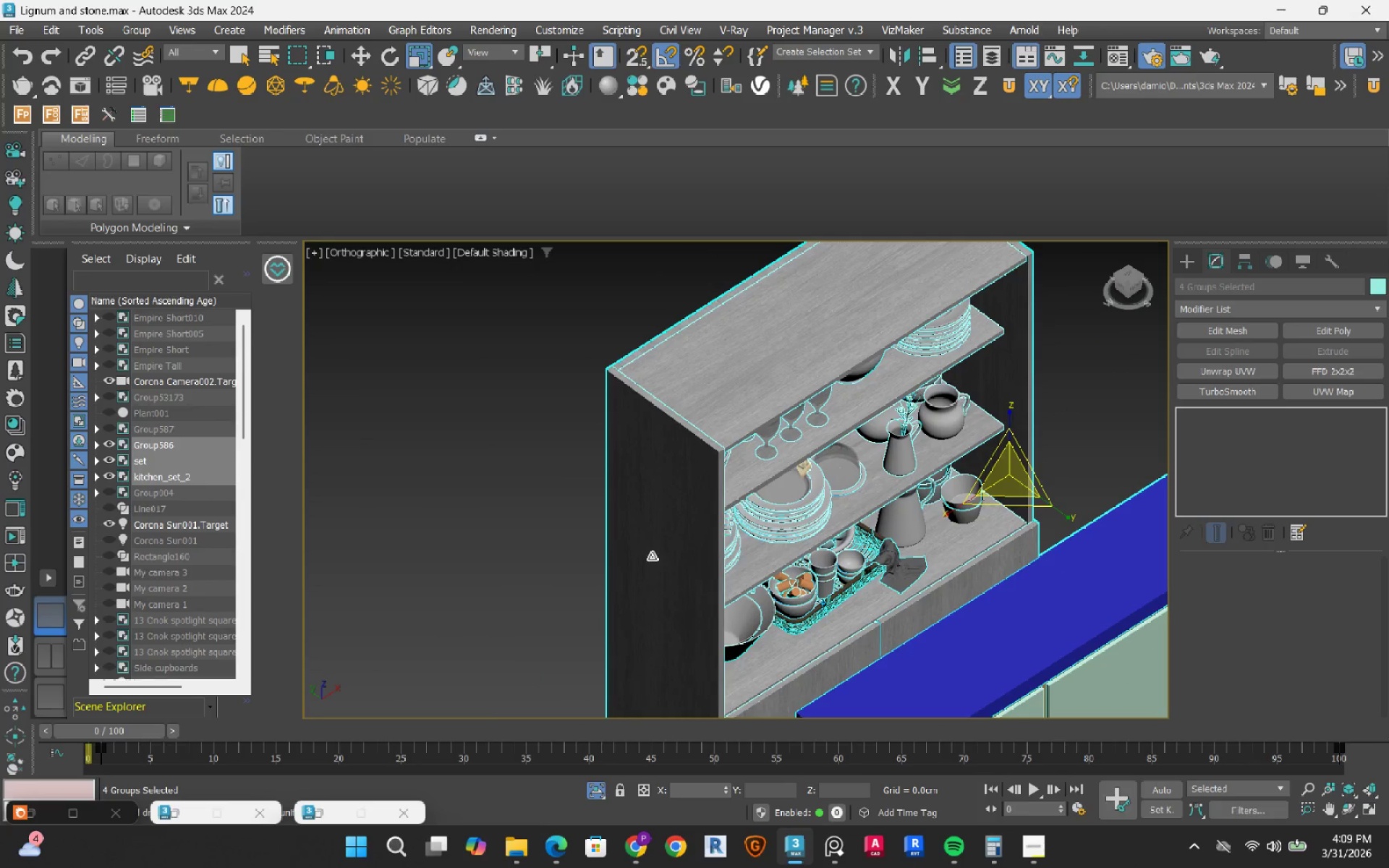 
scroll: coordinate [652, 527], scroll_direction: down, amount: 6.0
 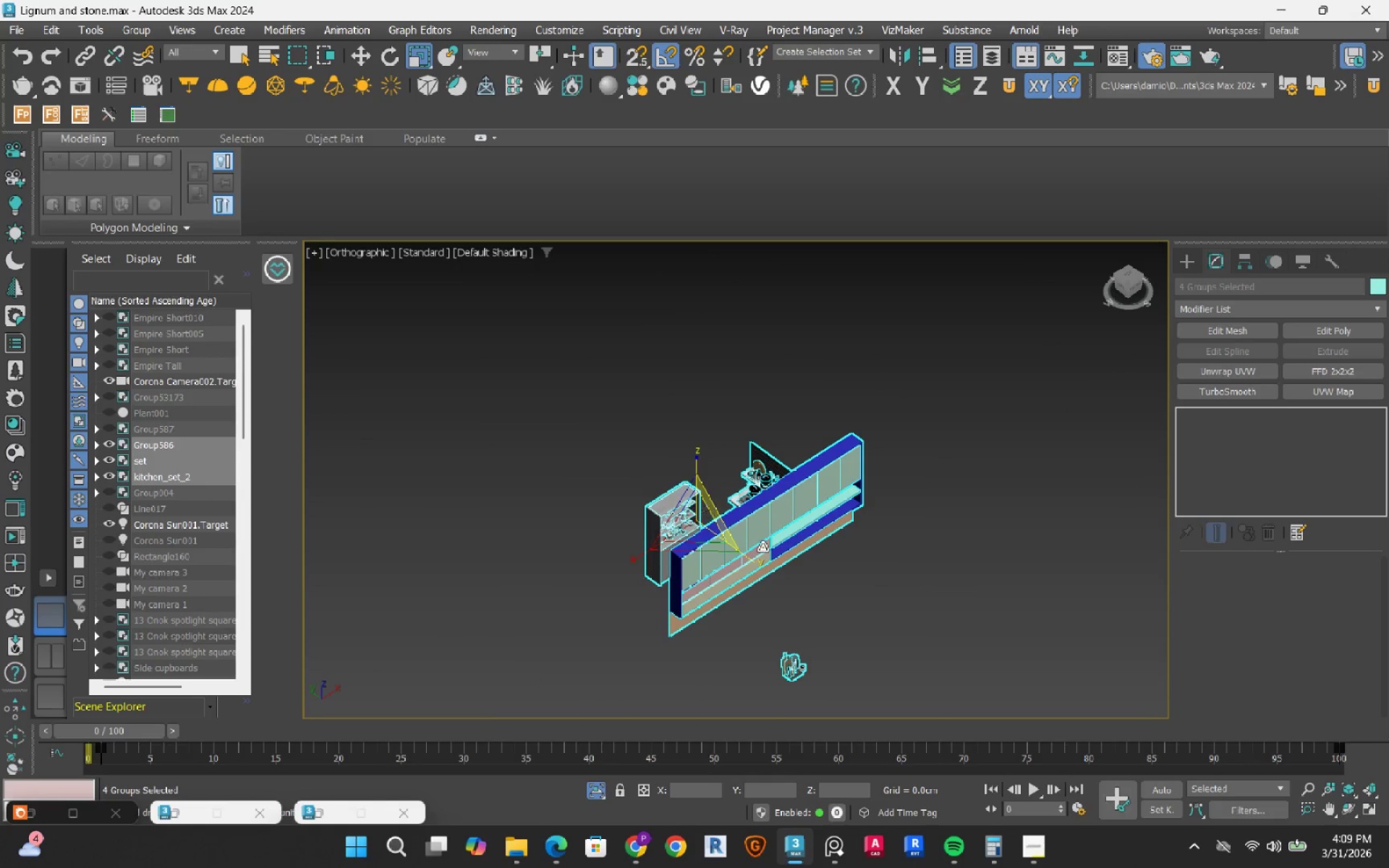 
hold_key(key=AltLeft, duration=0.62)
left_click([846, 475])
 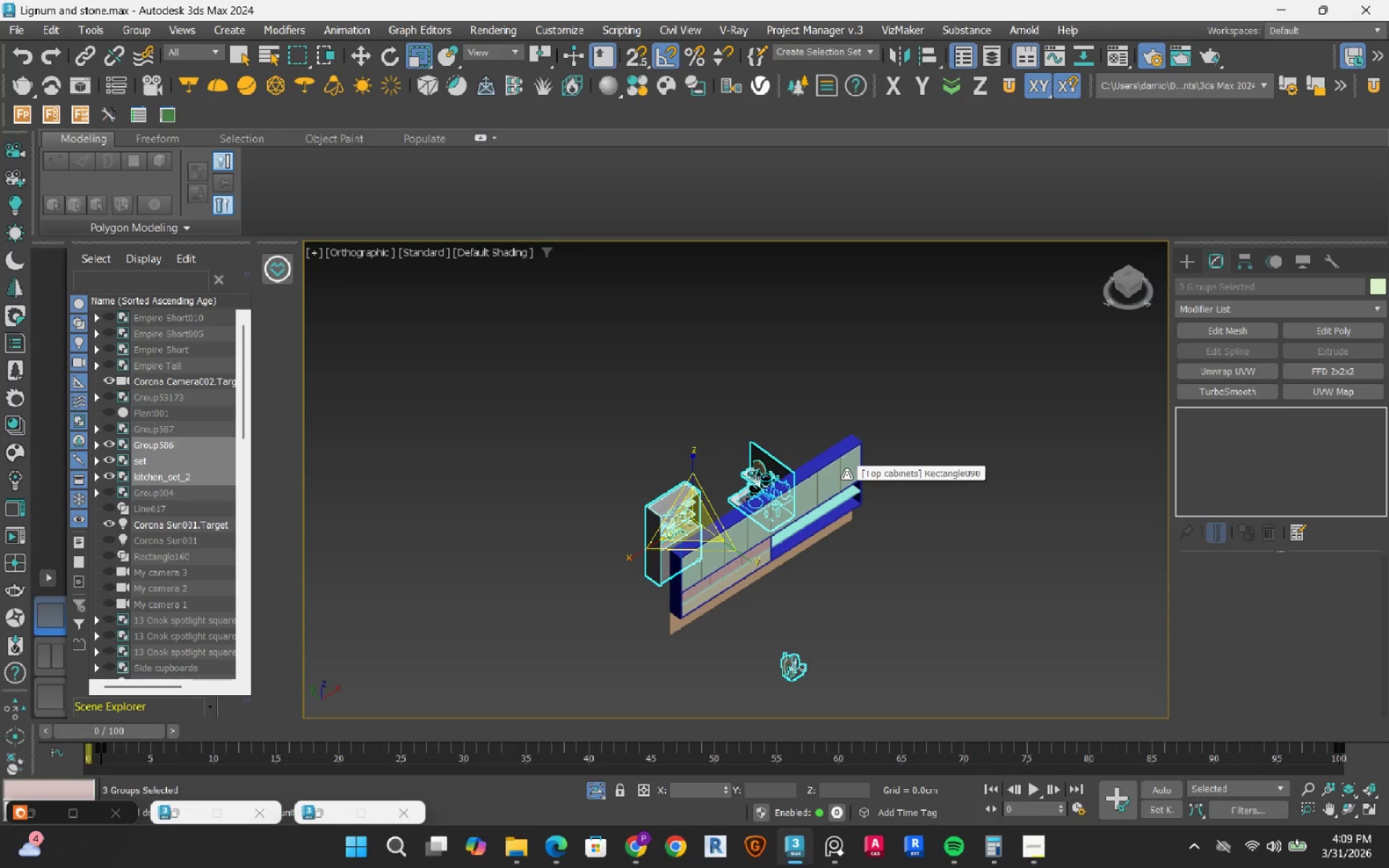 
key(W)